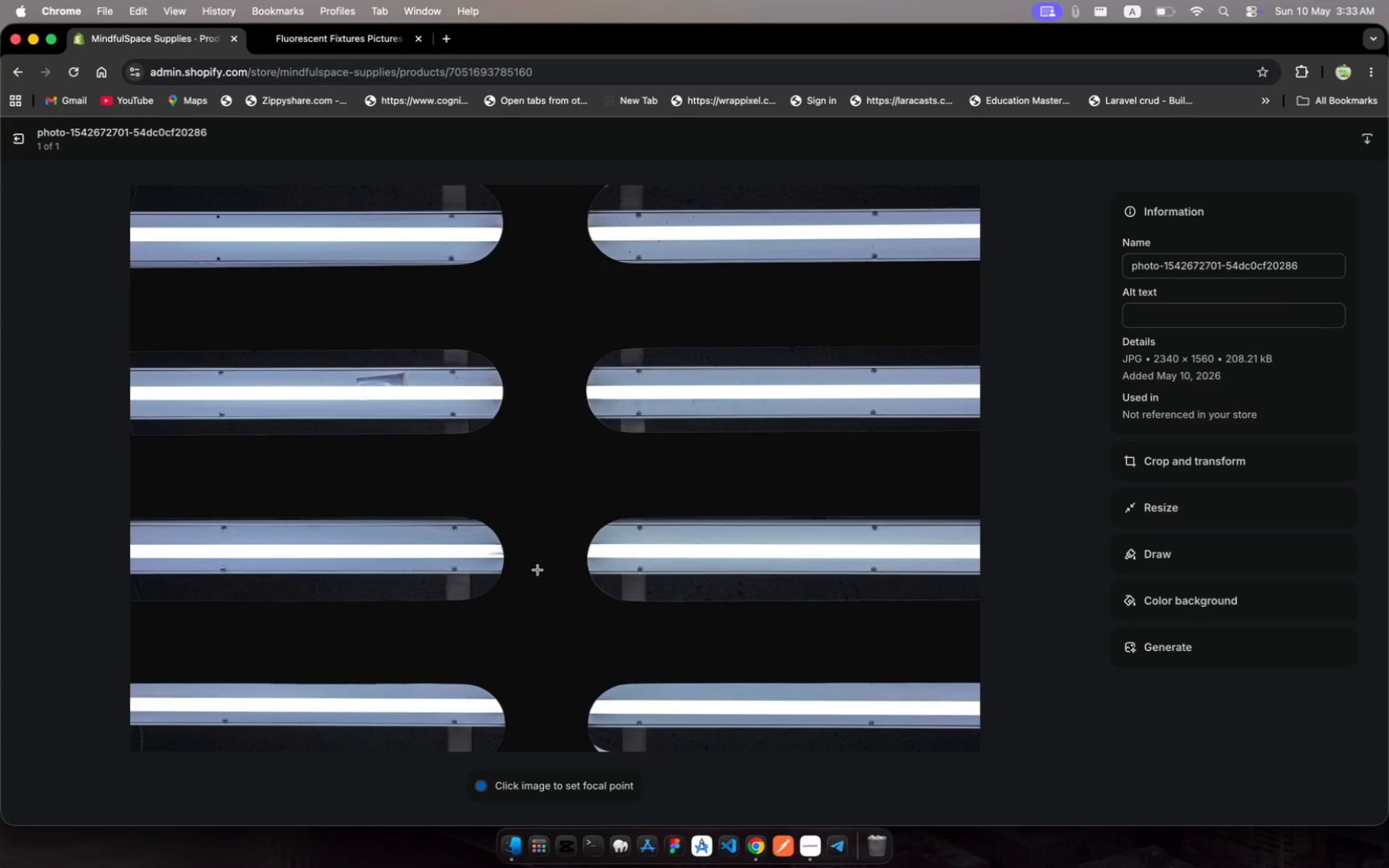 
wait(6.25)
 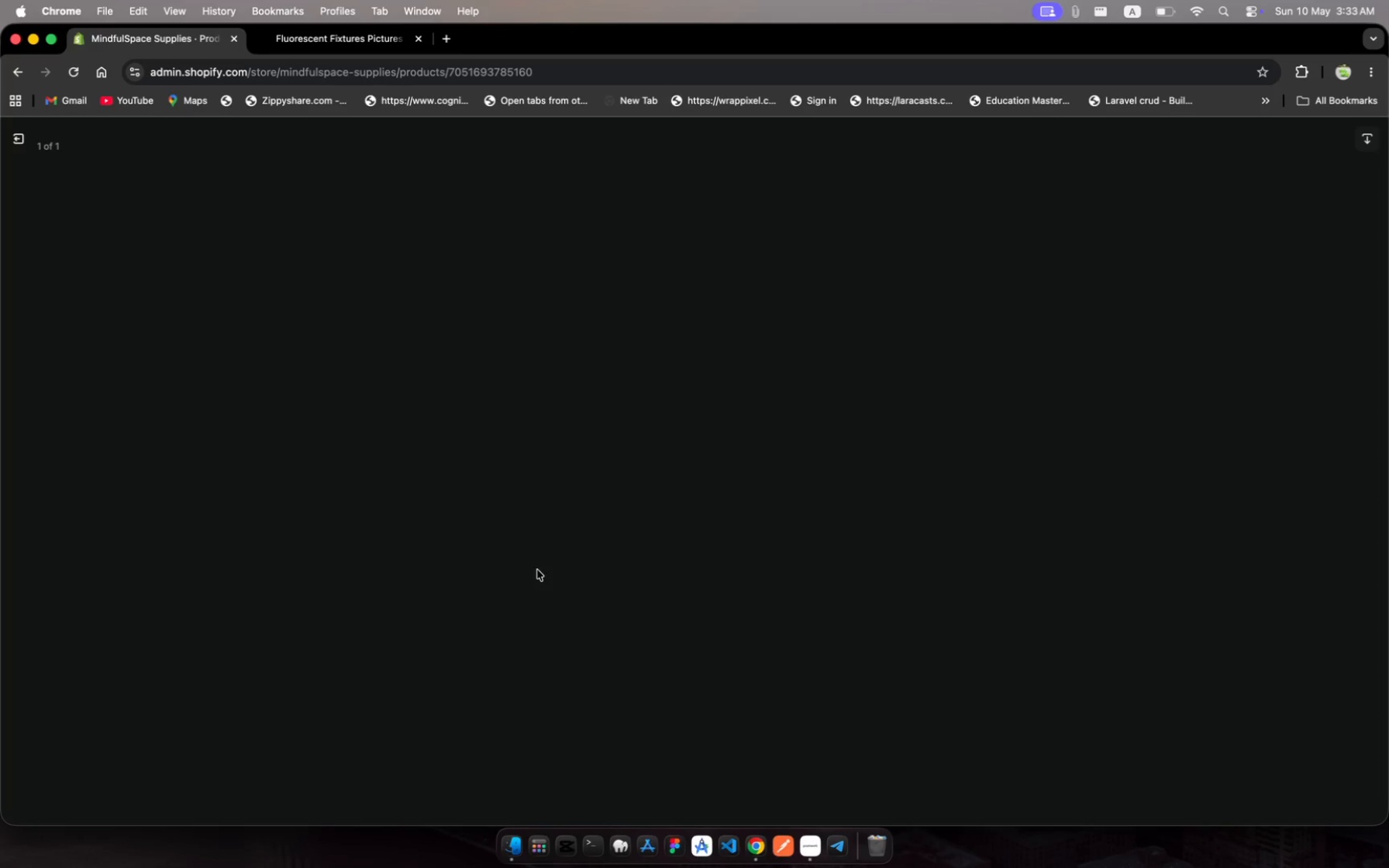 
left_click([1146, 311])
 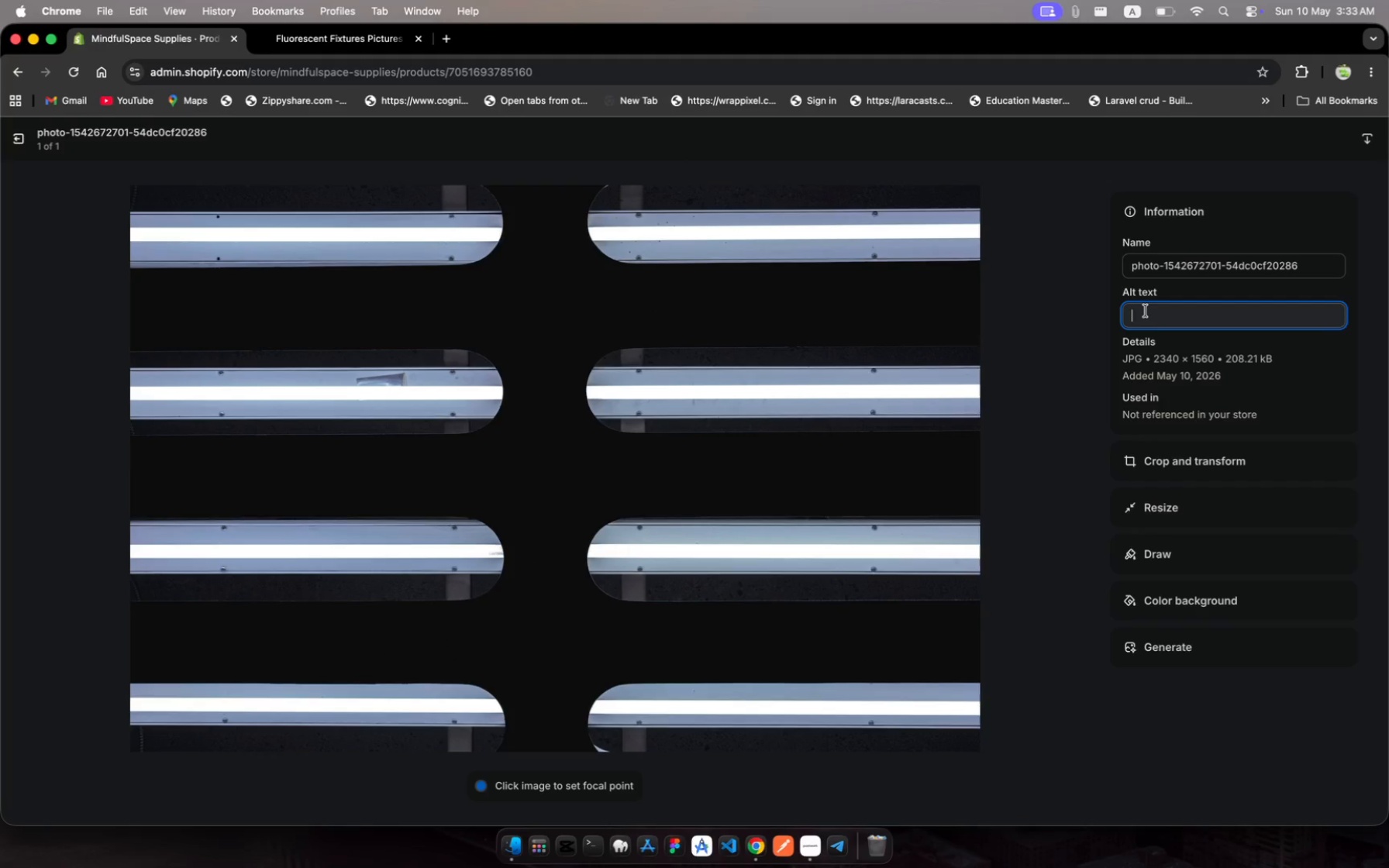 
type(Ligt Diffusion Fi)
 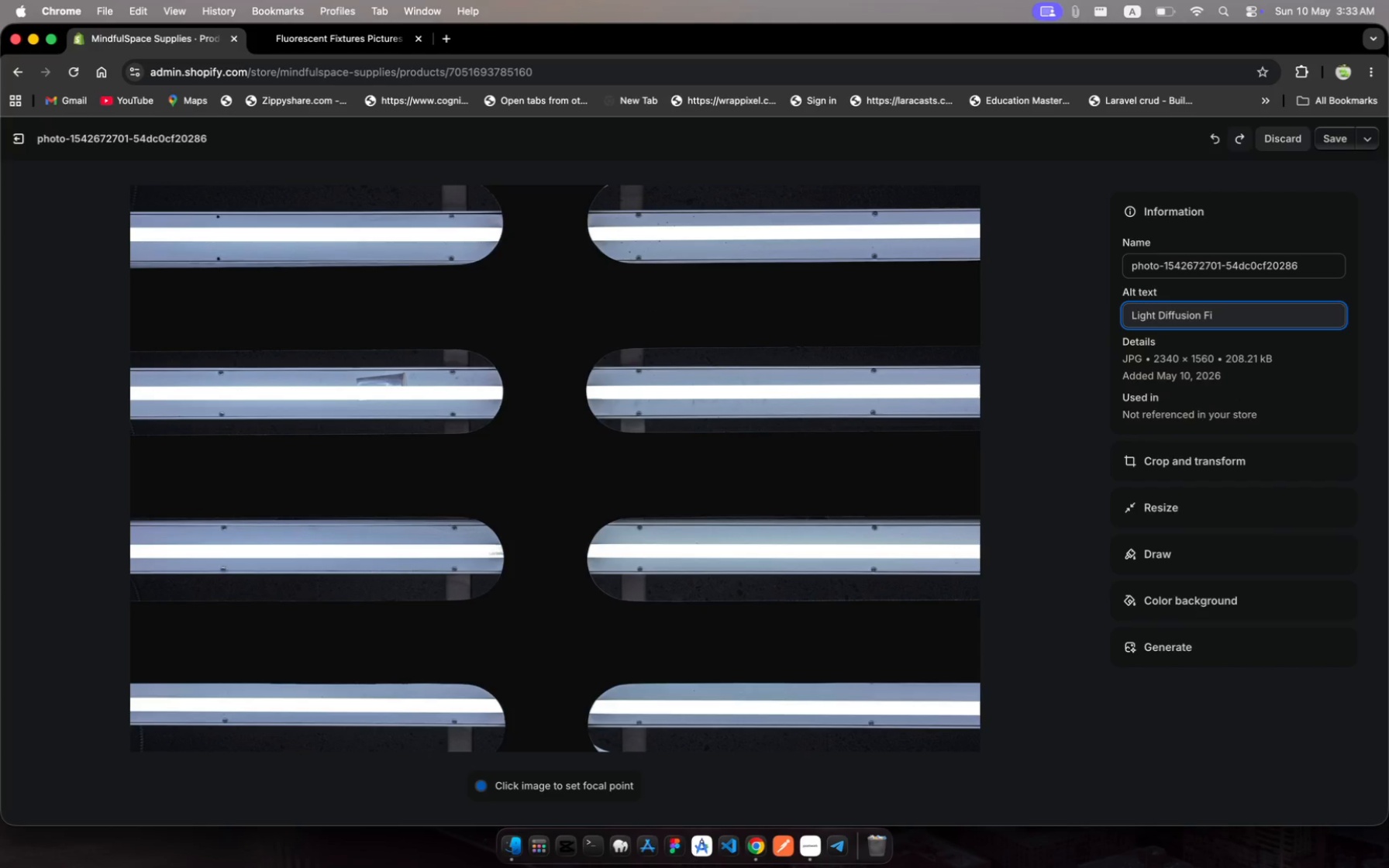 
hold_key(key=H, duration=0.3)
 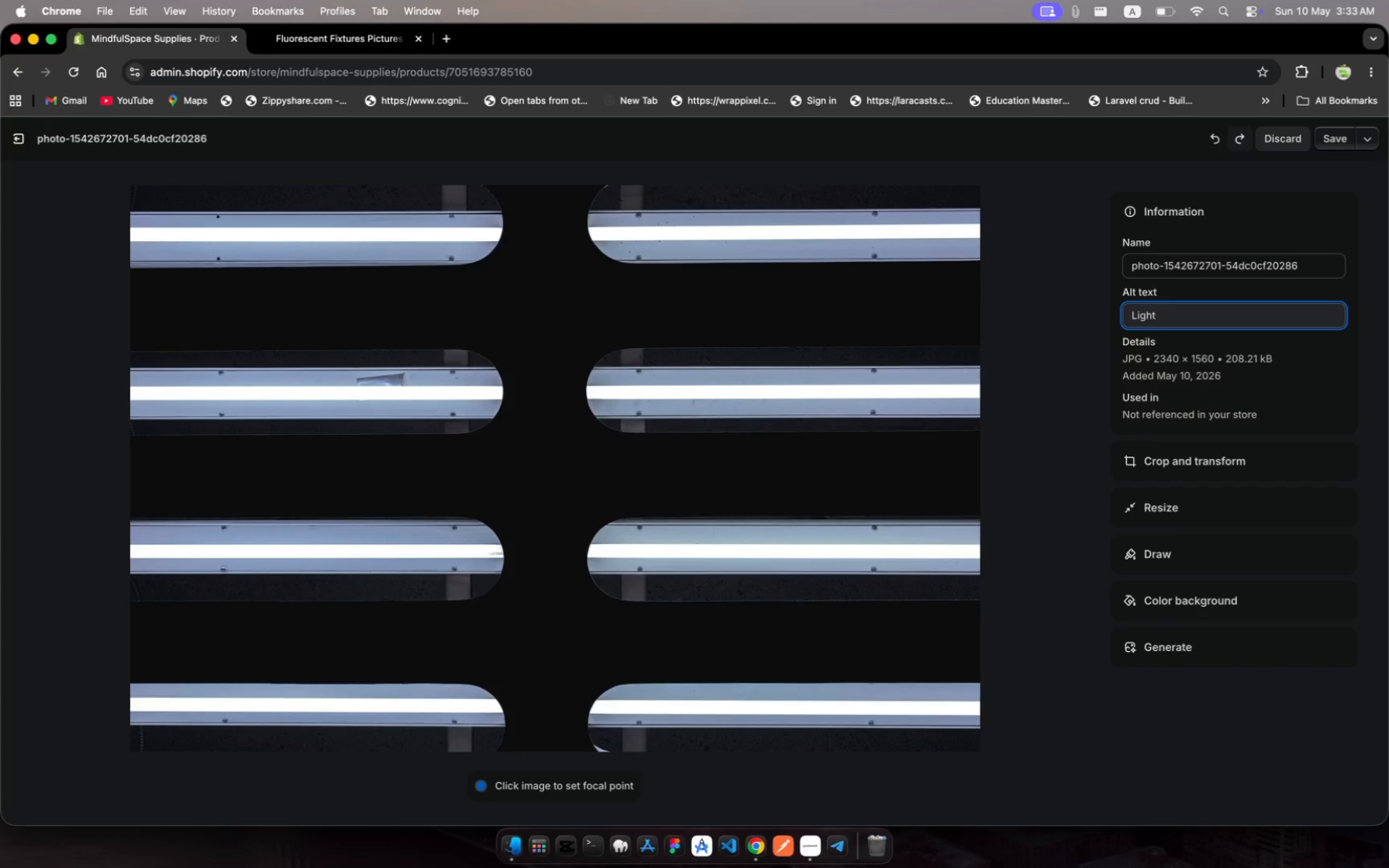 
wait(6.82)
 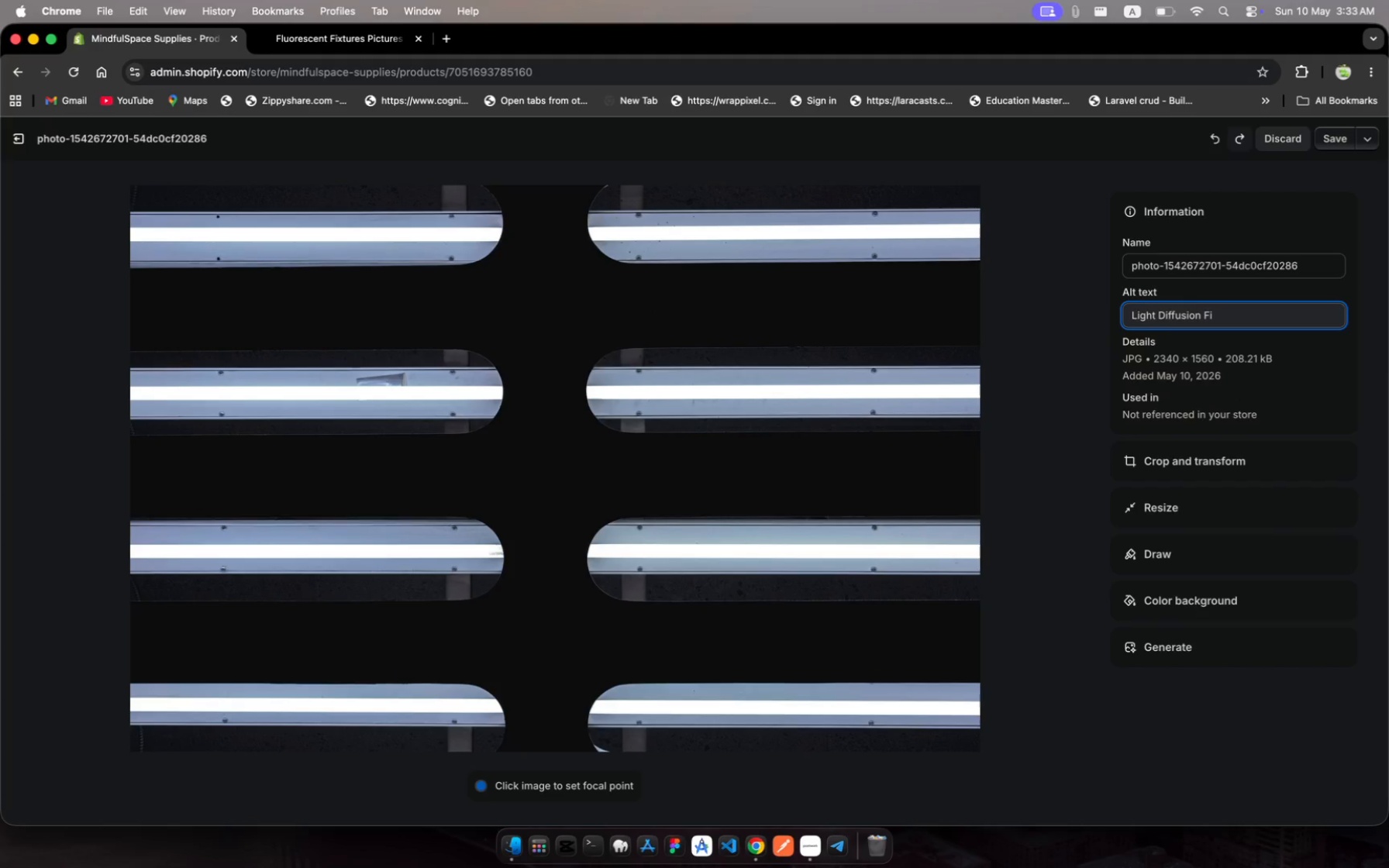 
type(lters | Sensory)
 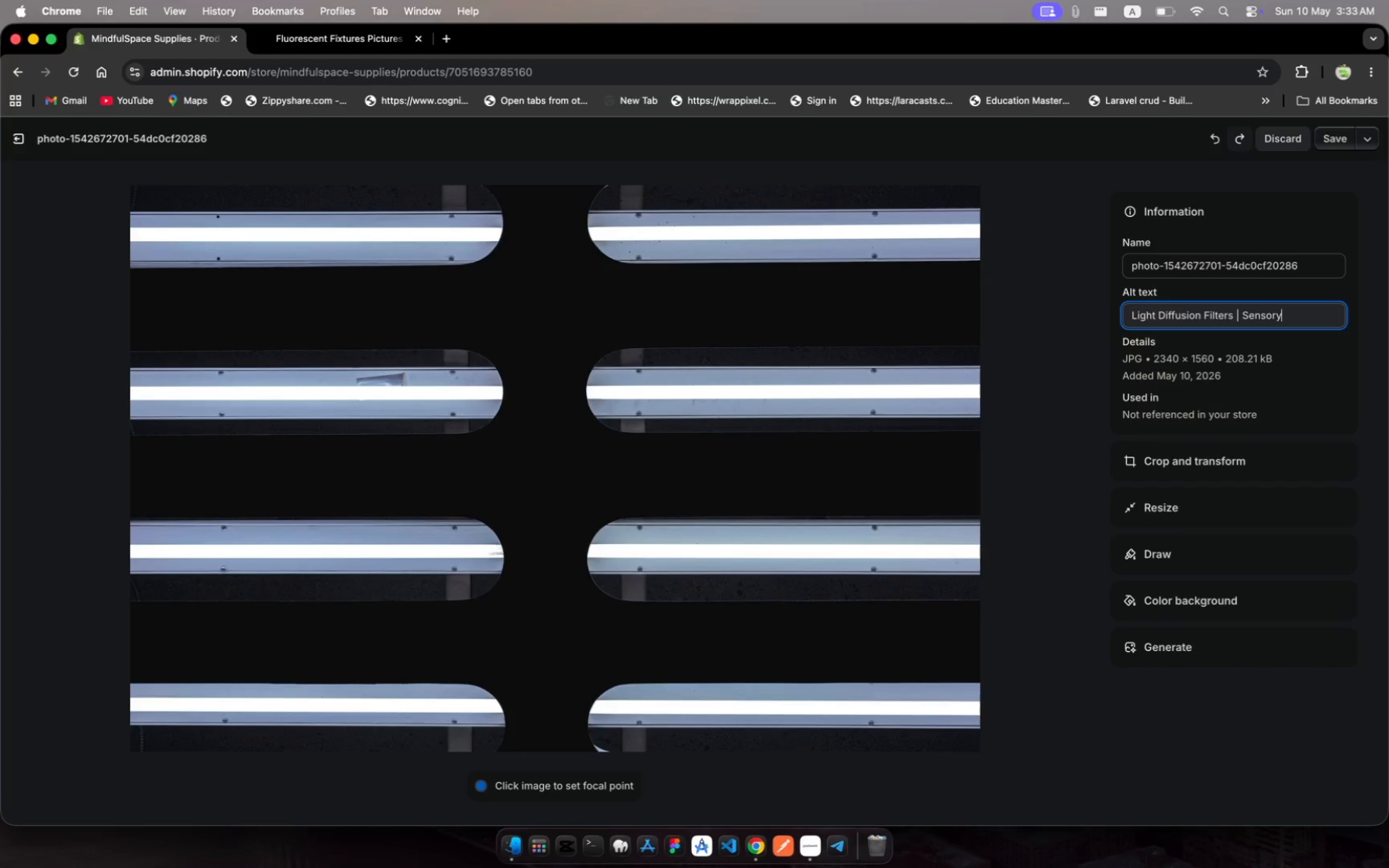 
type( Theray )
 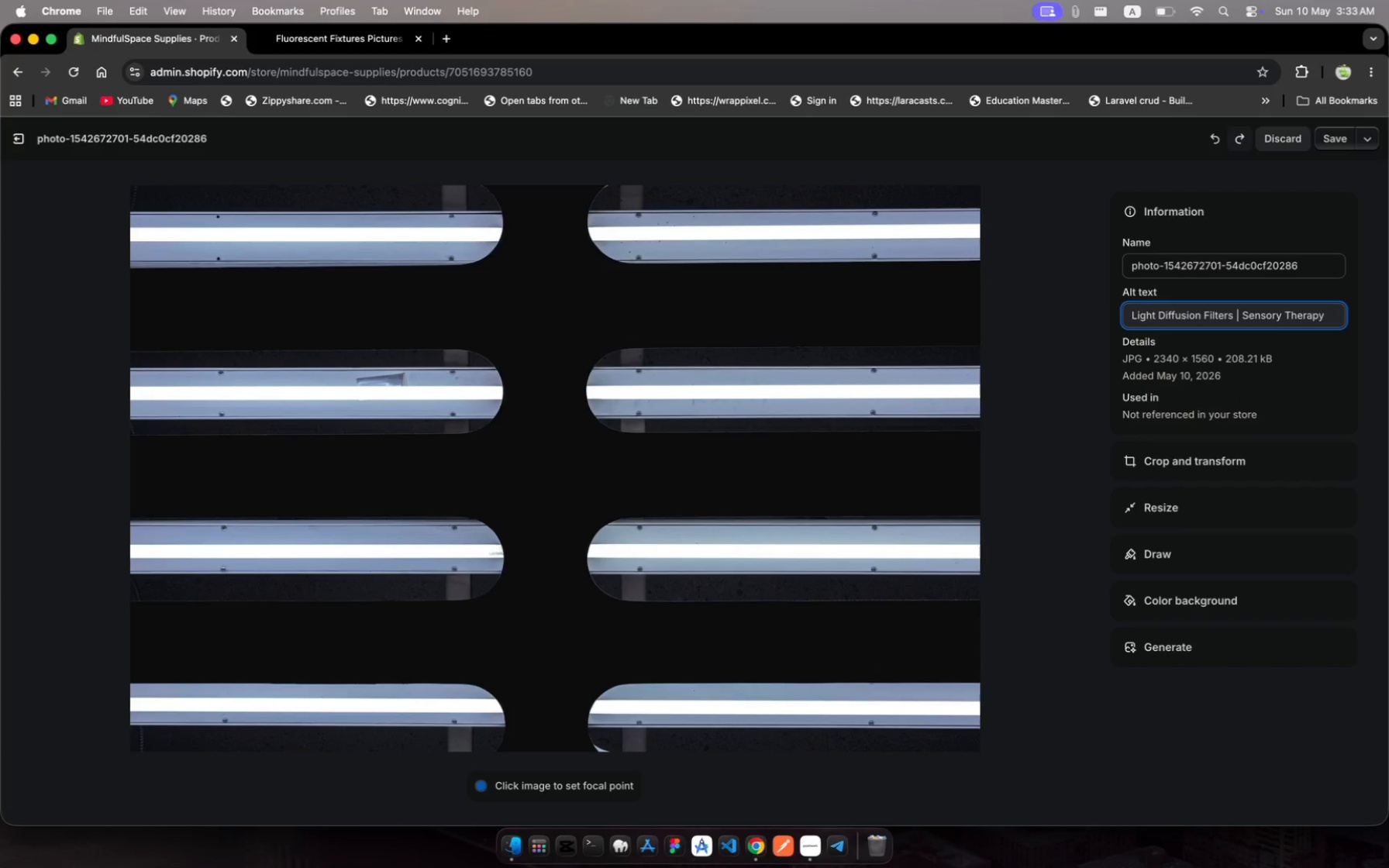 
 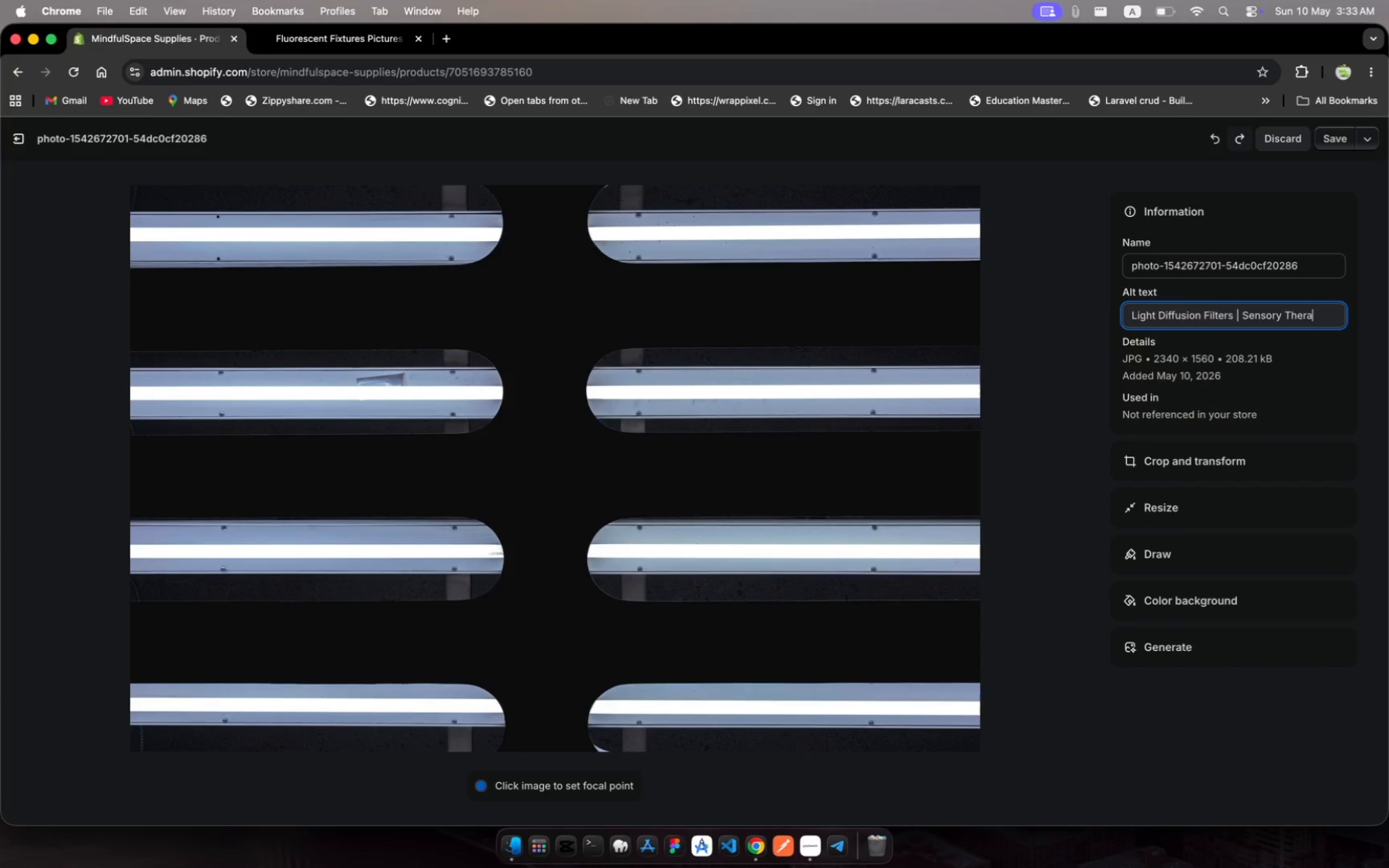 
hold_key(key=P, duration=0.45)
 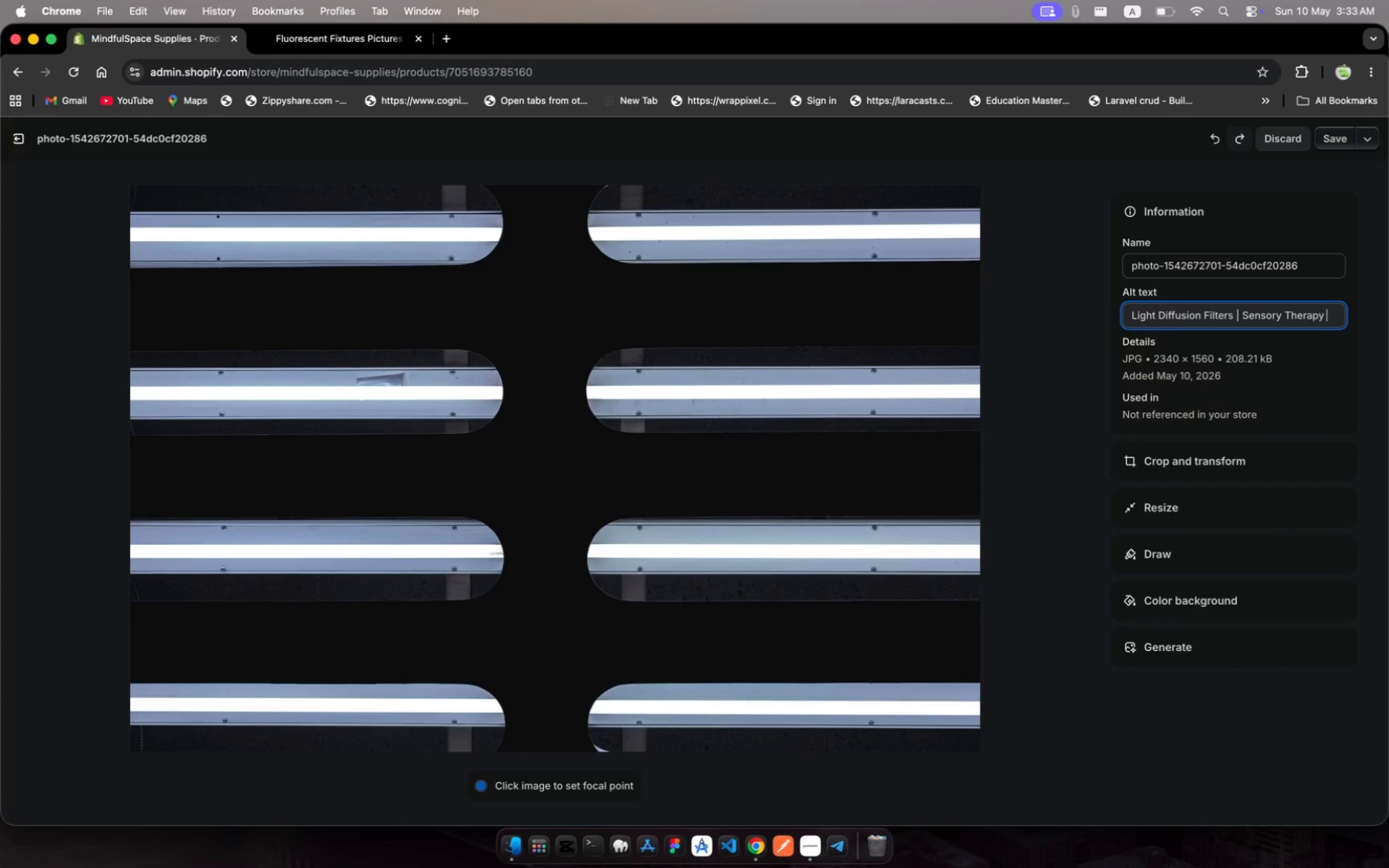 
type(Office Tool)
 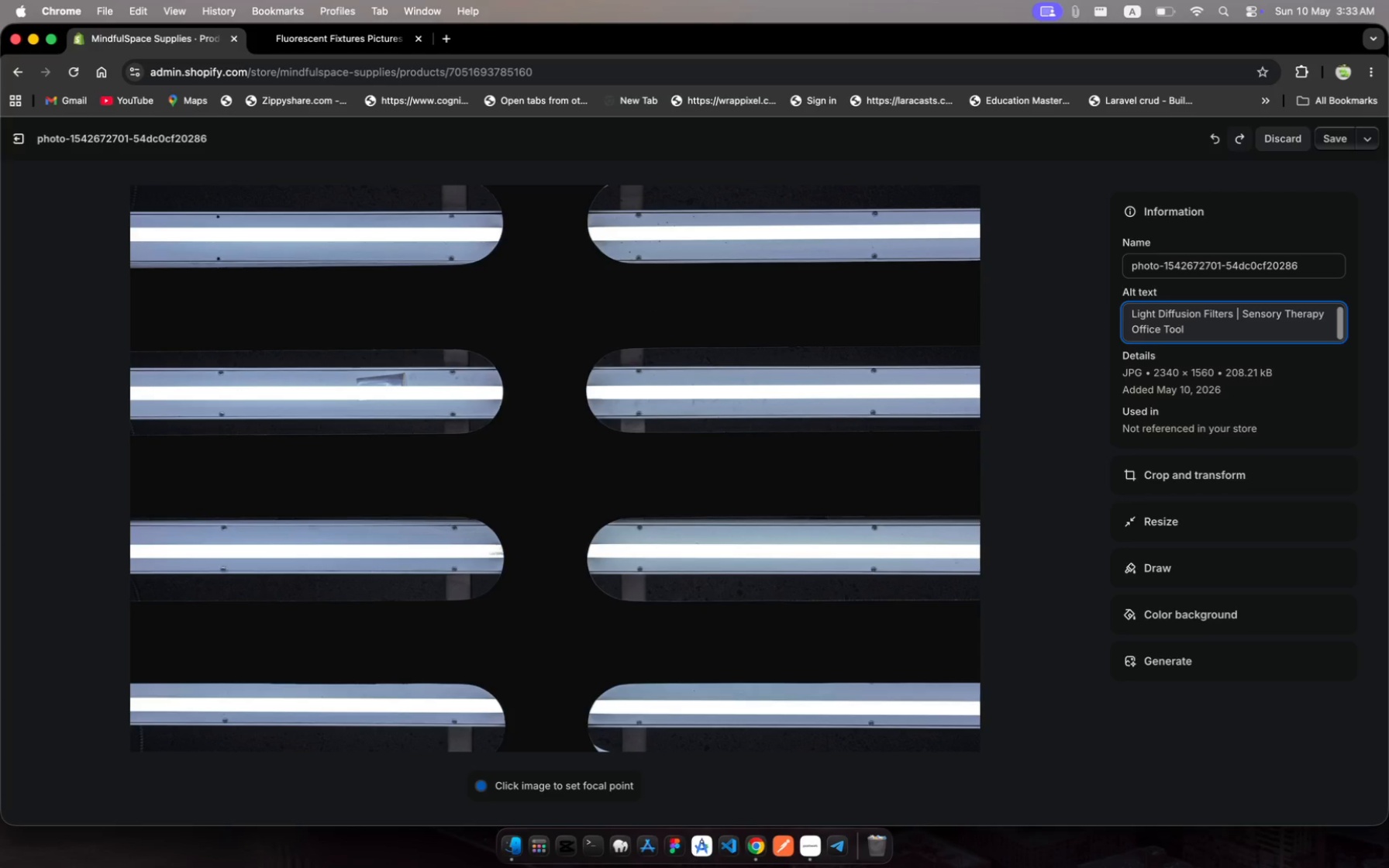 
key(Meta+A)
 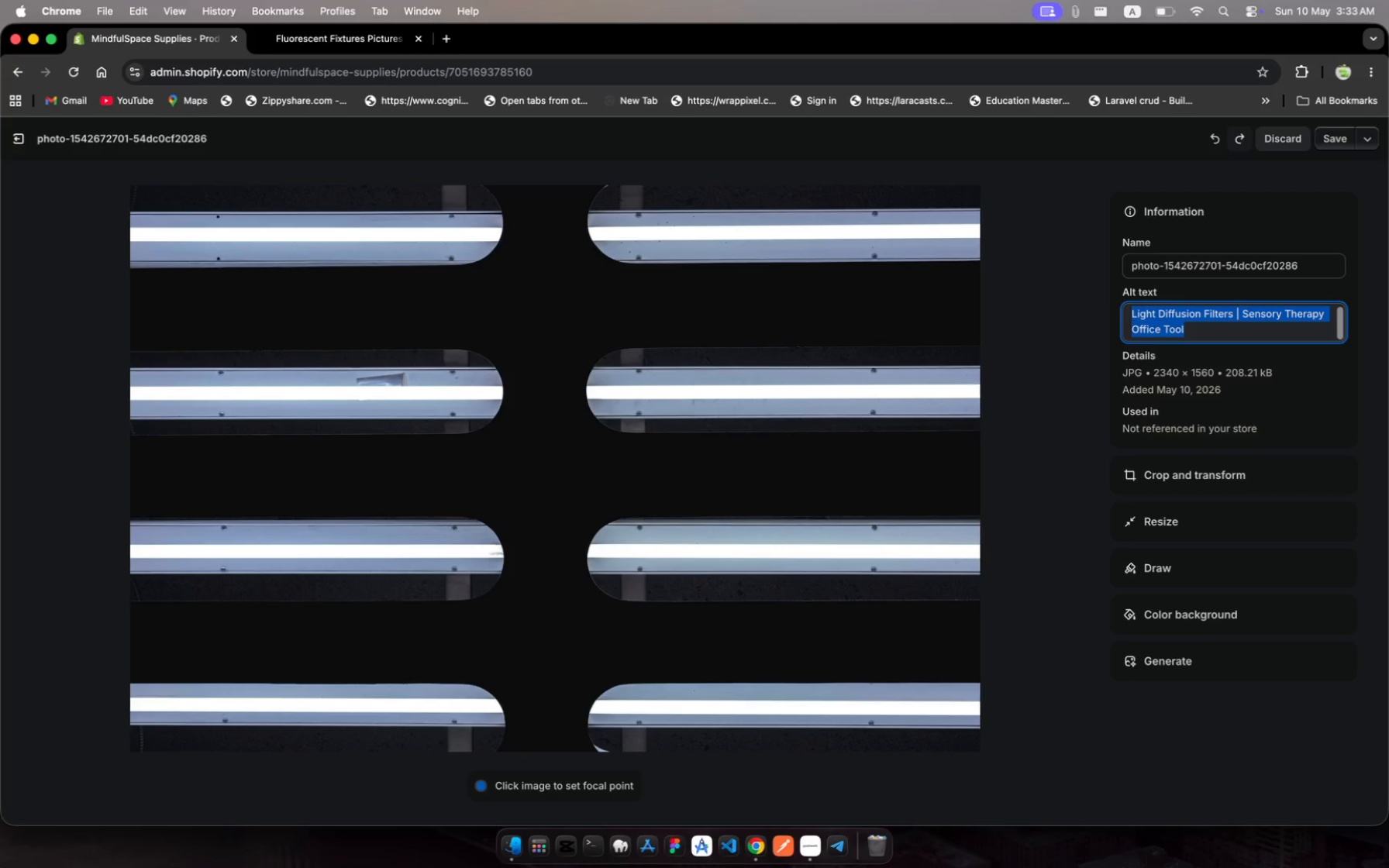 
key(Meta+C)
 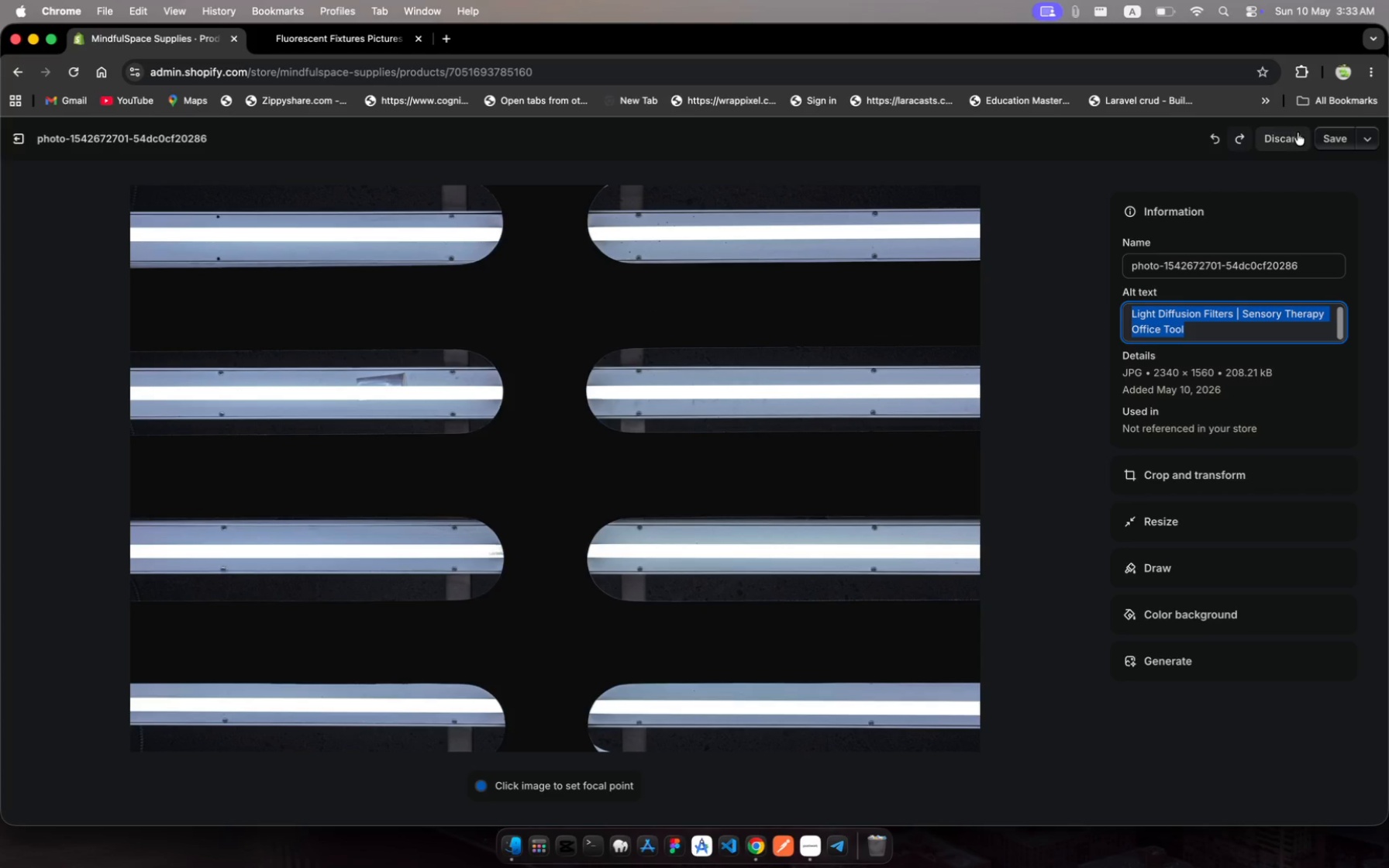 
left_click([1337, 138])
 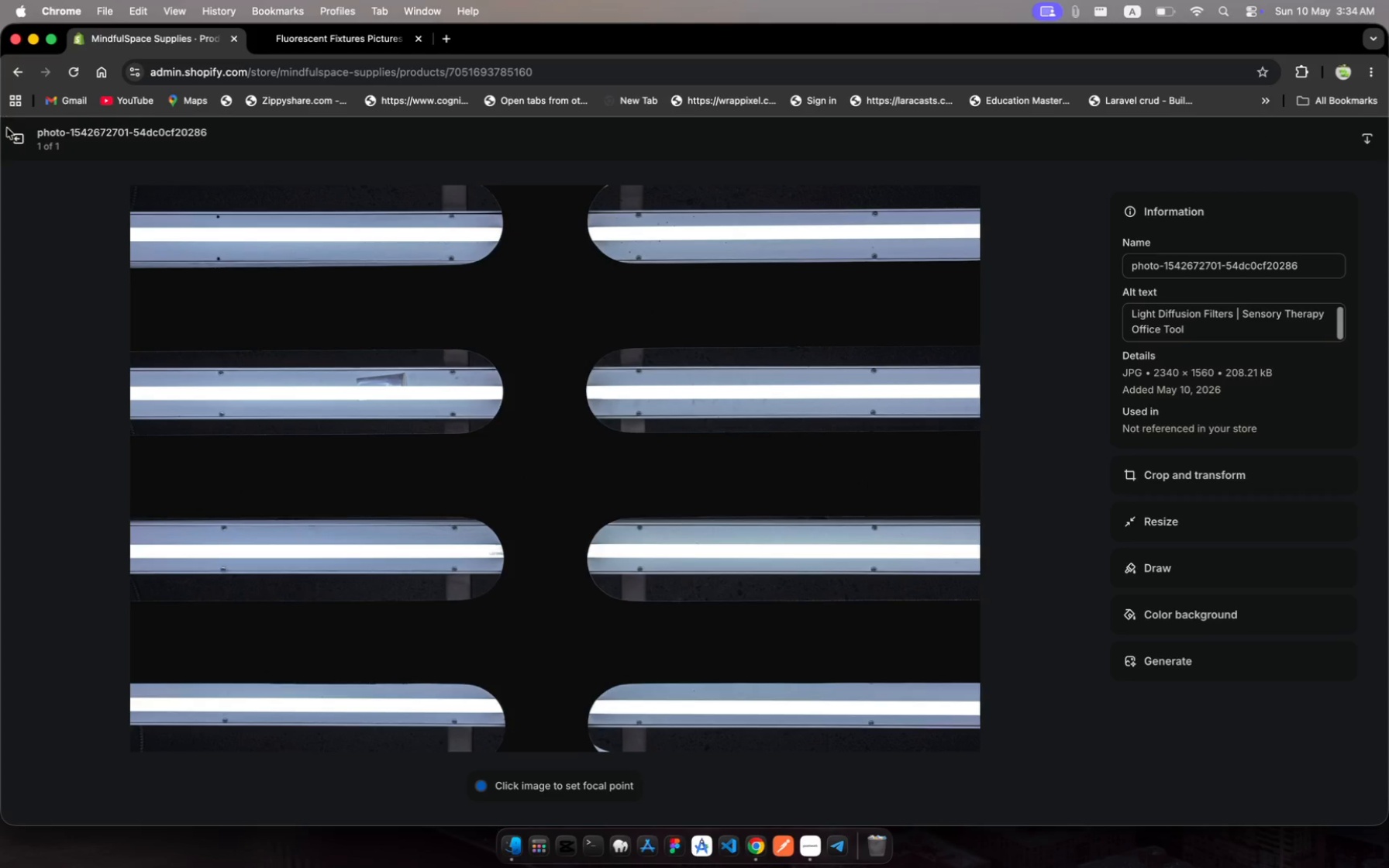 
left_click([19, 136])
 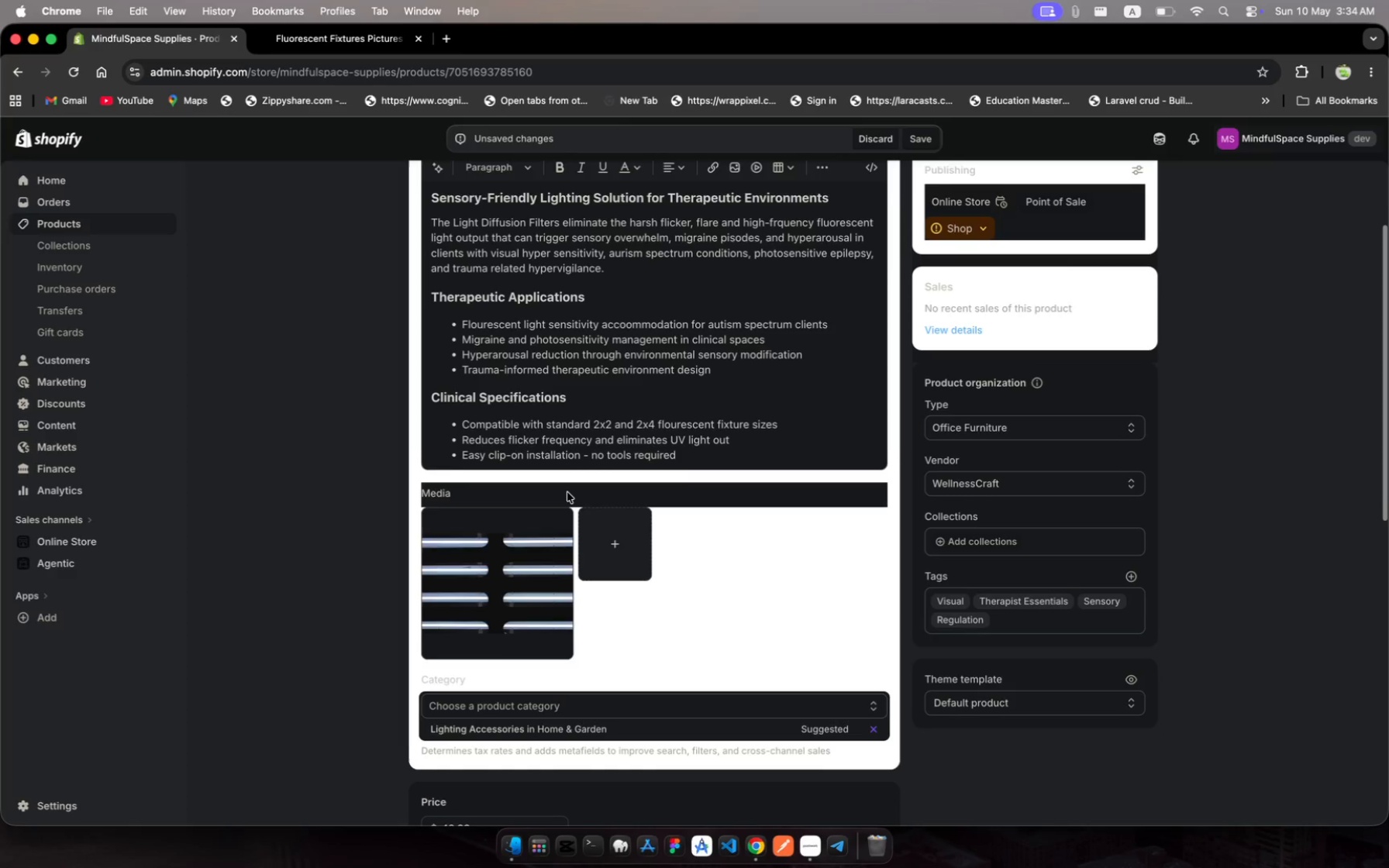 
scroll: coordinate [570, 598], scroll_direction: down, amount: 81.0
 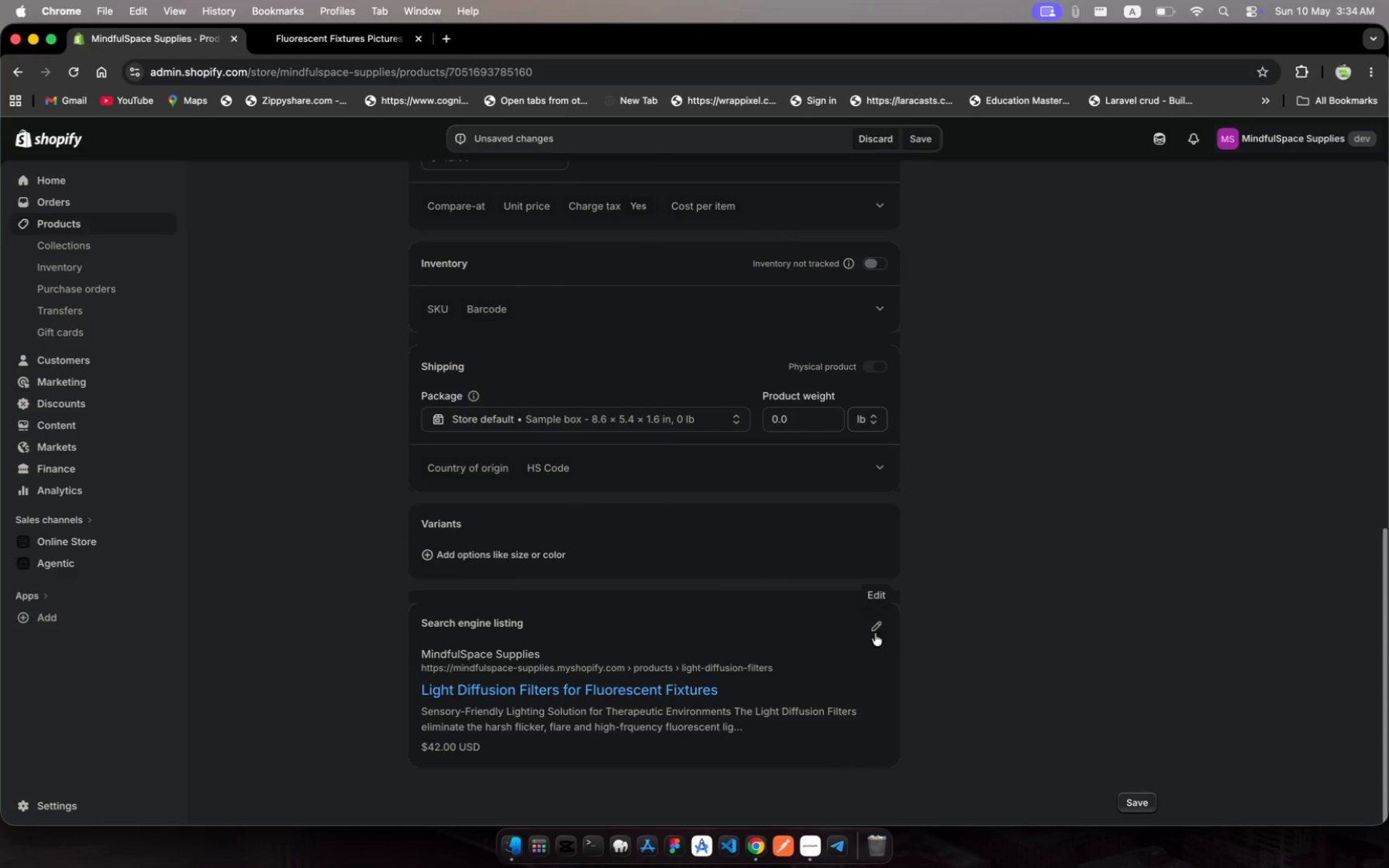 
left_click([870, 628])
 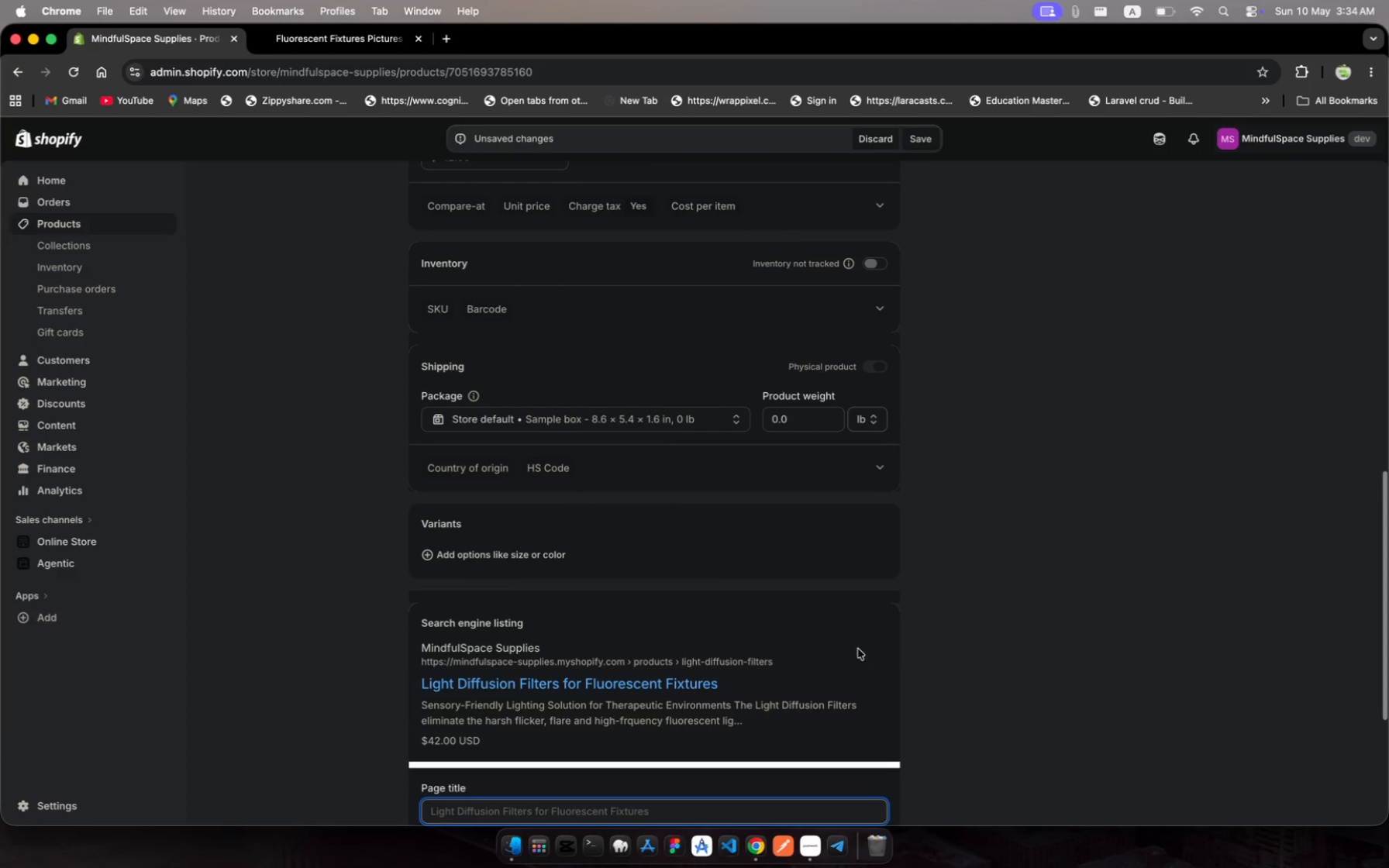 
scroll: coordinate [853, 638], scroll_direction: down, amount: 19.0
 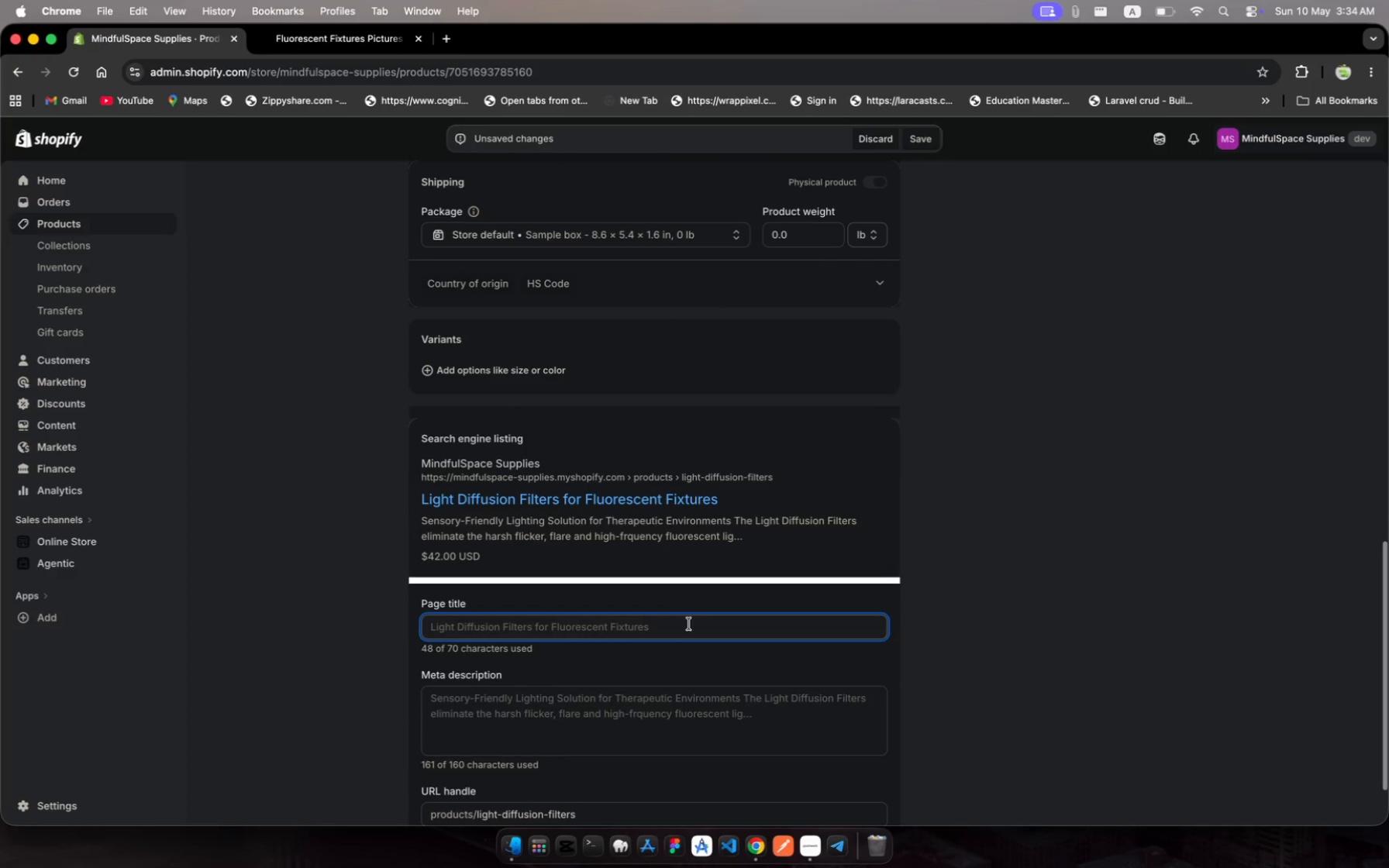 
left_click([688, 627])
 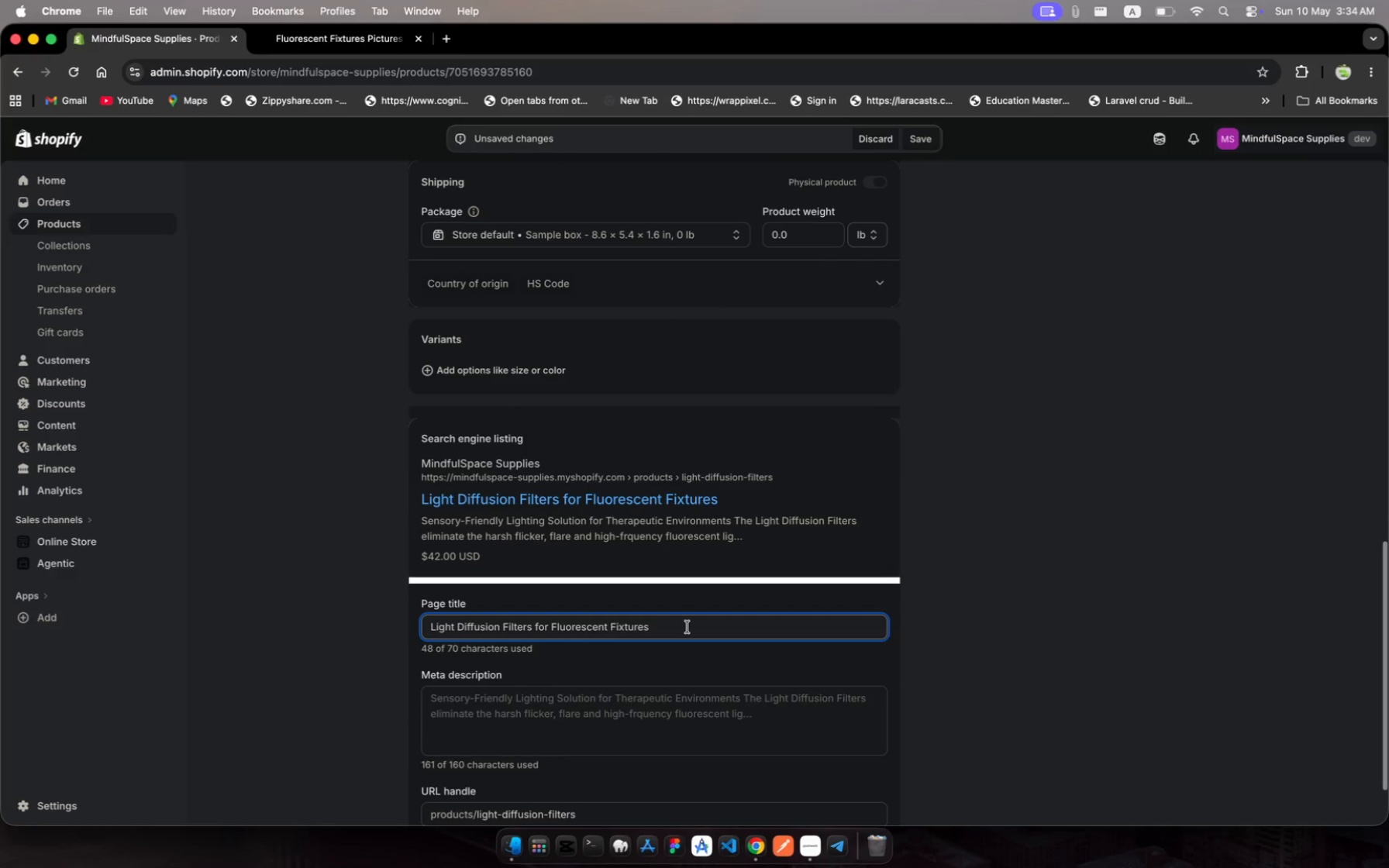 
key(Meta+A)
 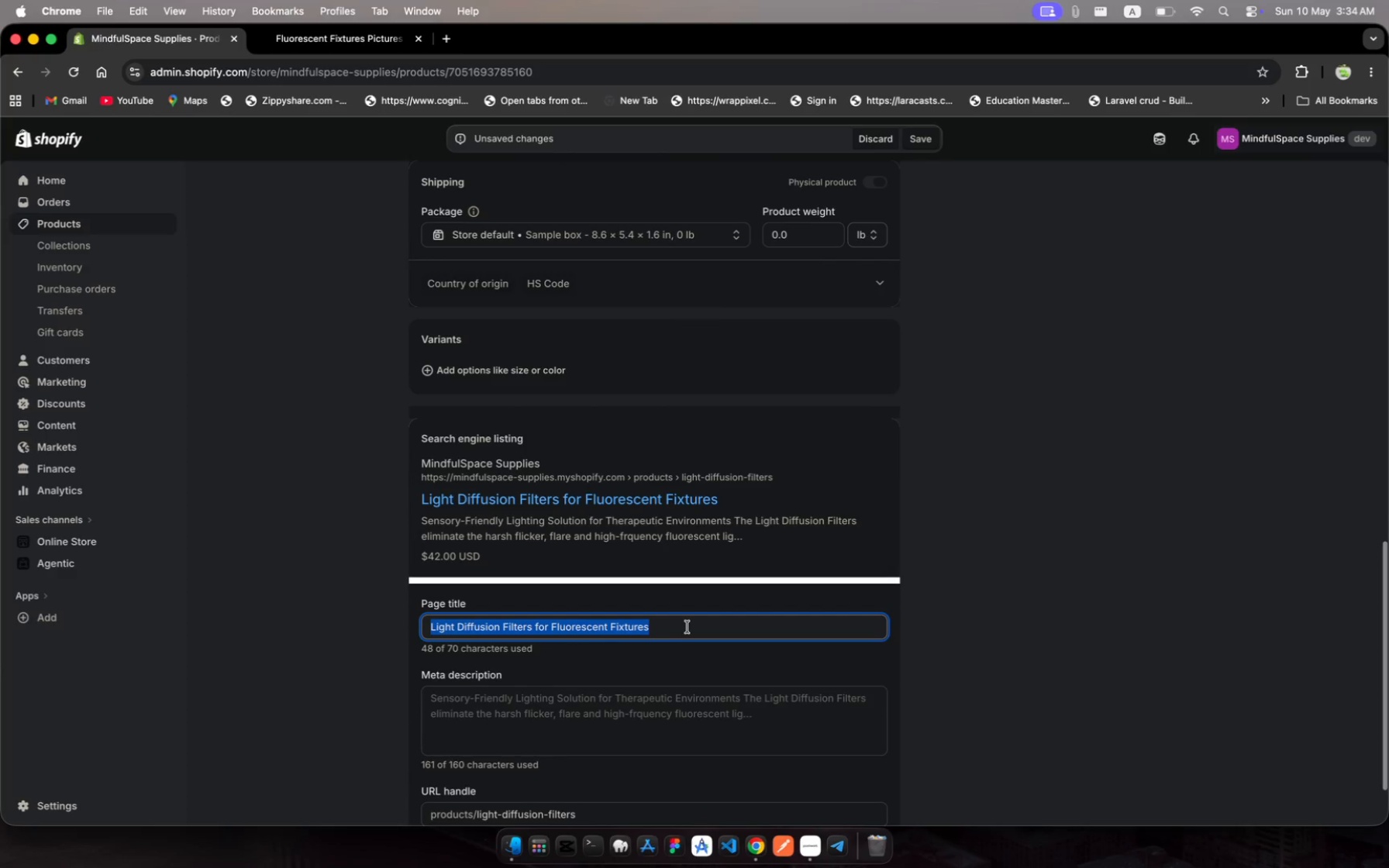 
key(Meta+V)
 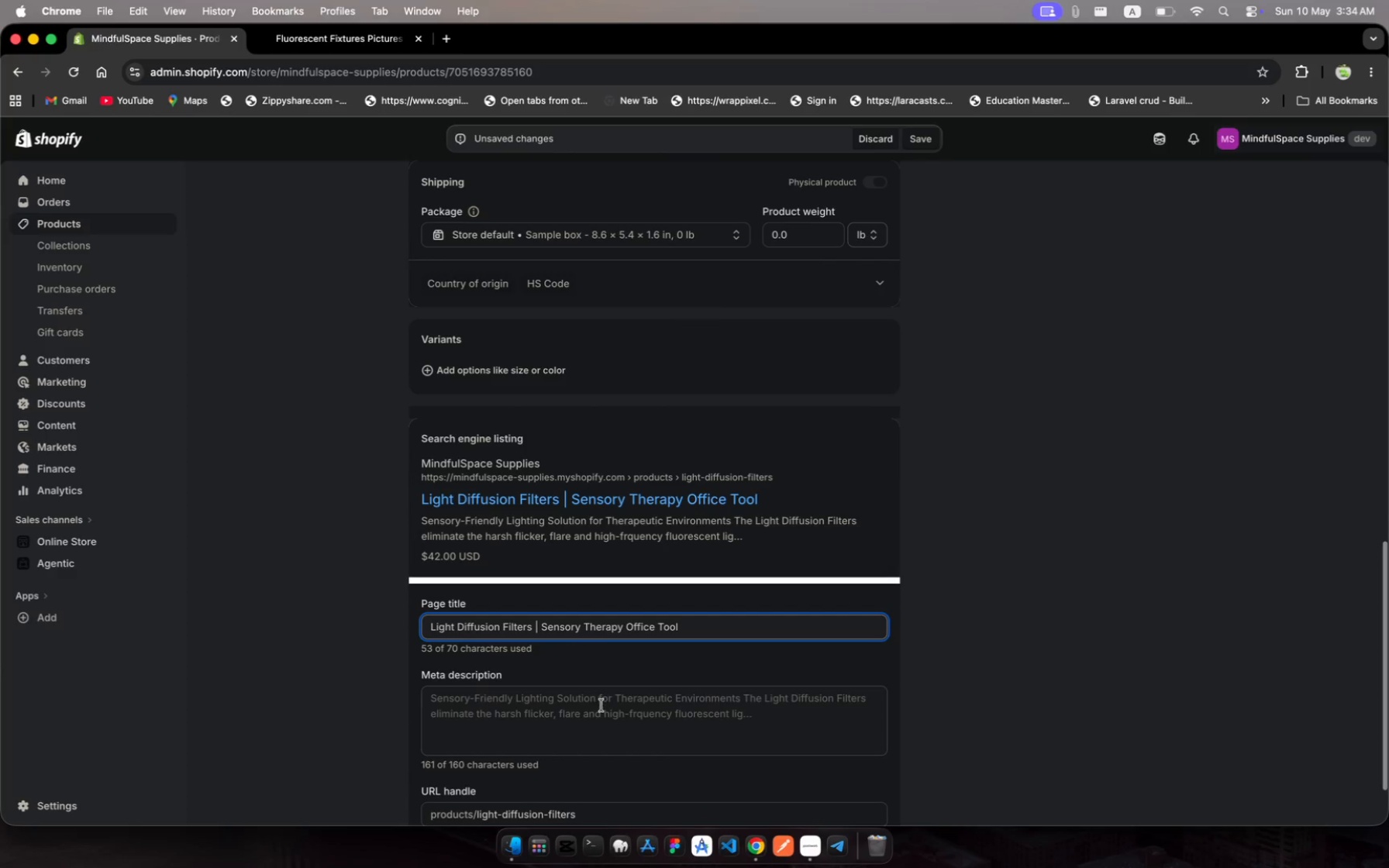 
left_click([601, 708])
 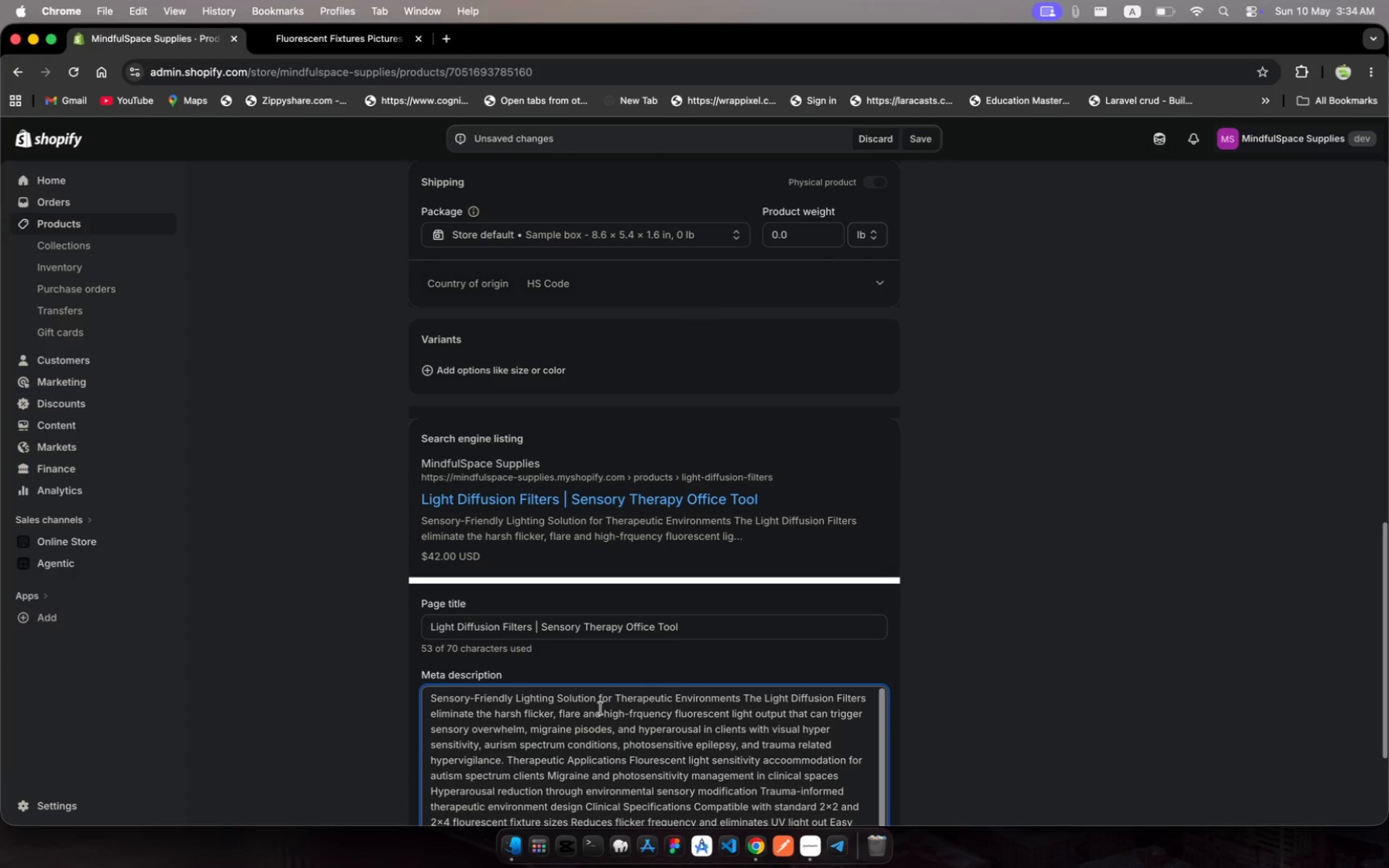 
key(Meta+MetaRight)
 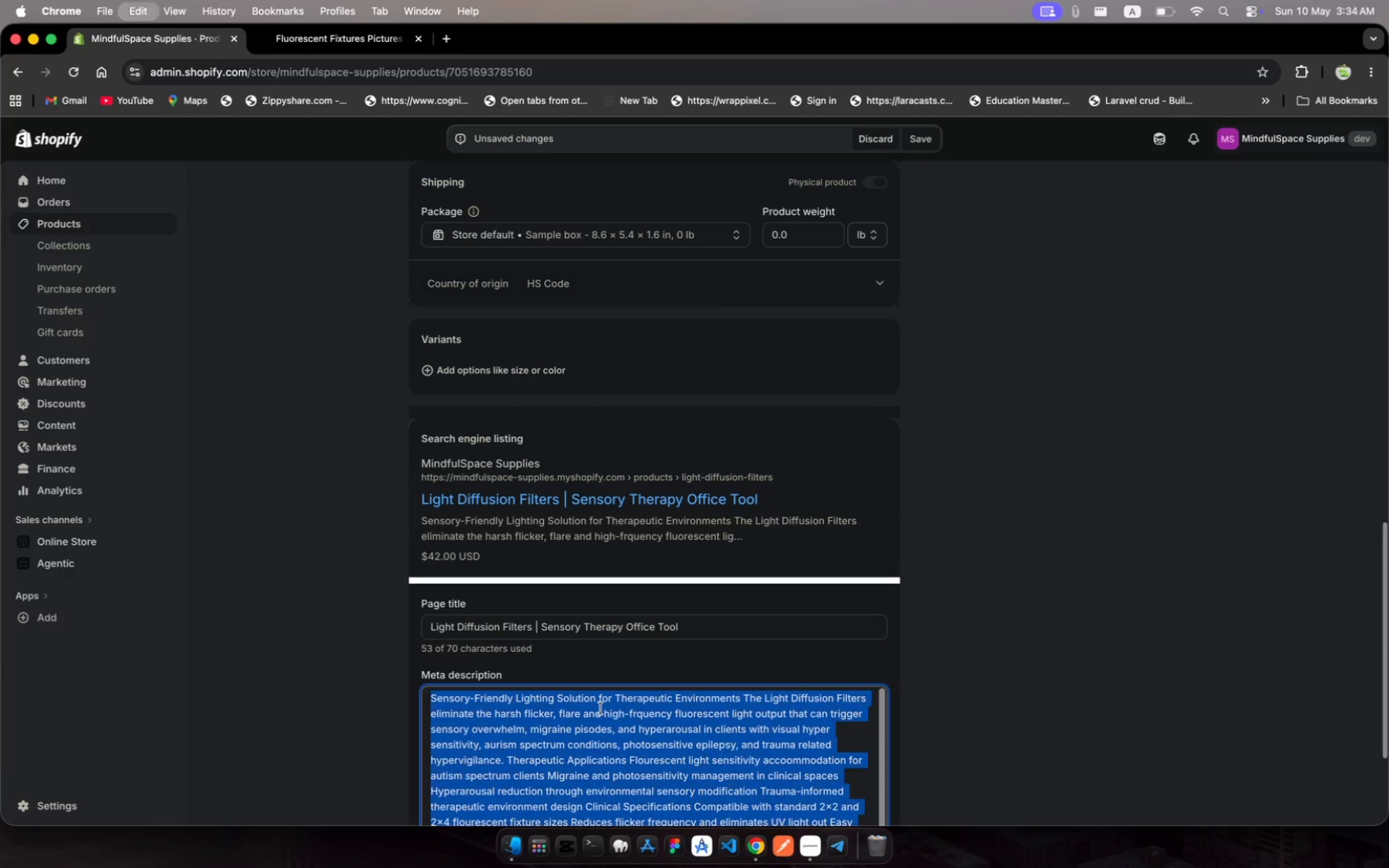 
key(Meta+A)
 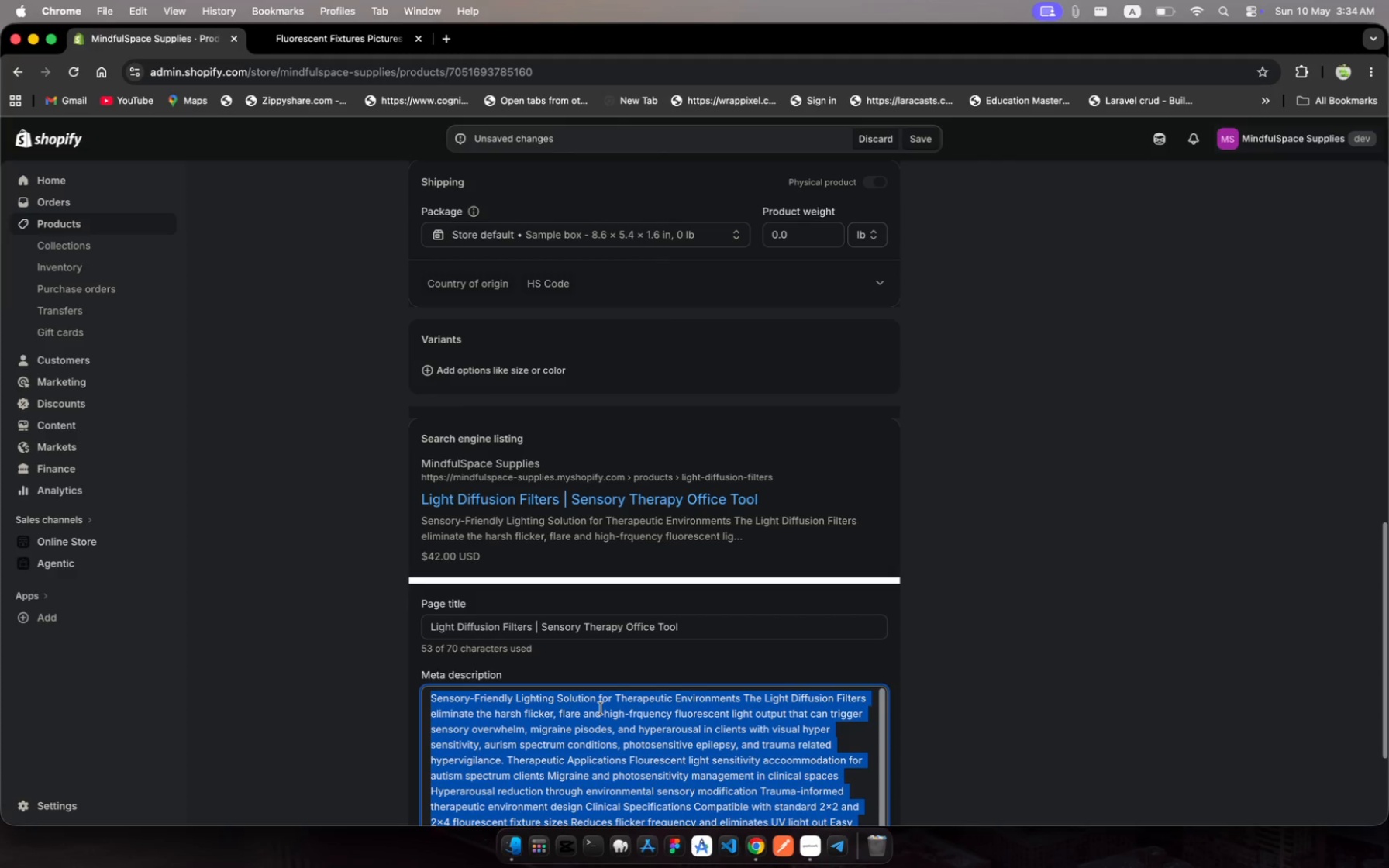 
type(Floure)
 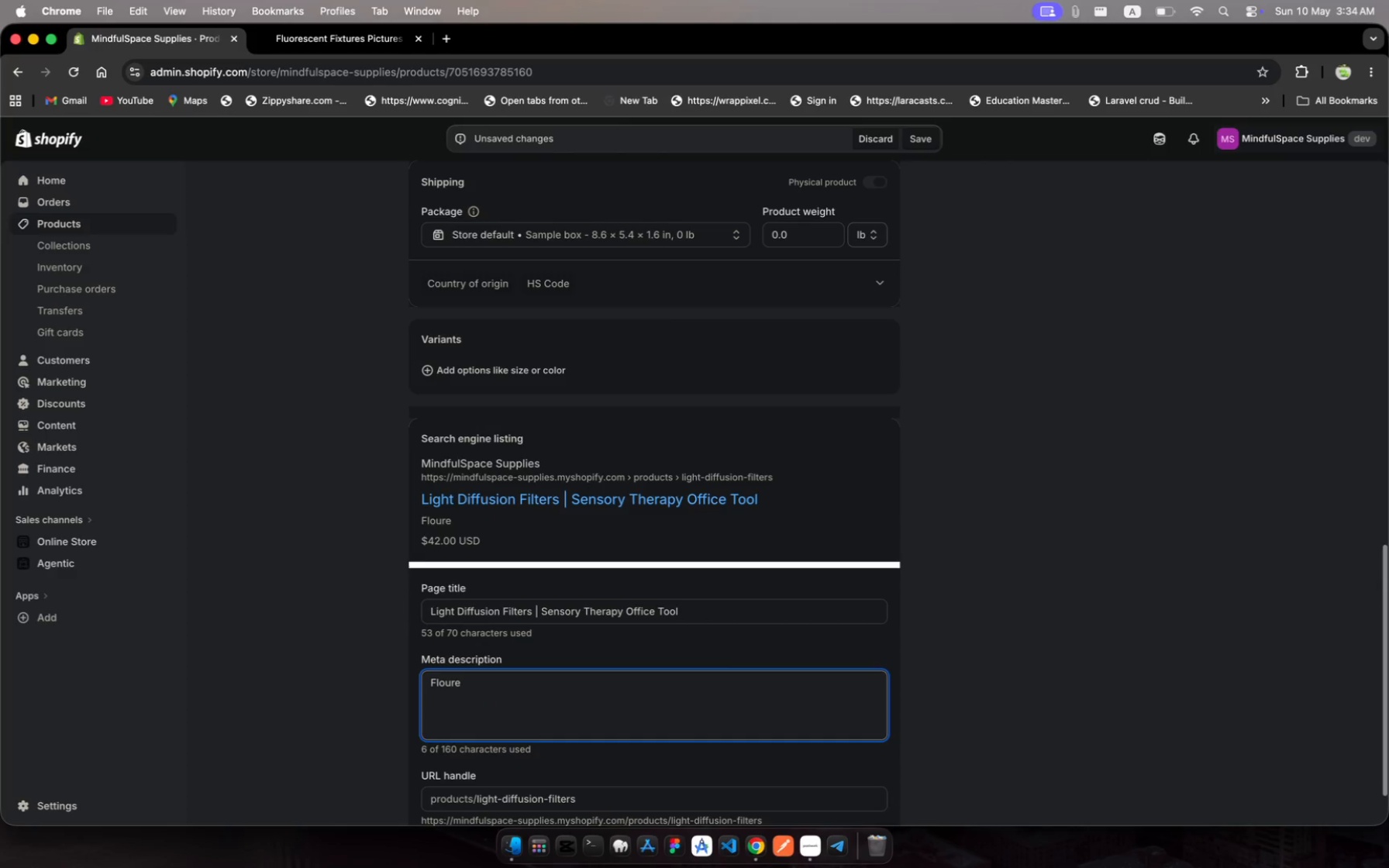 
wait(6.23)
 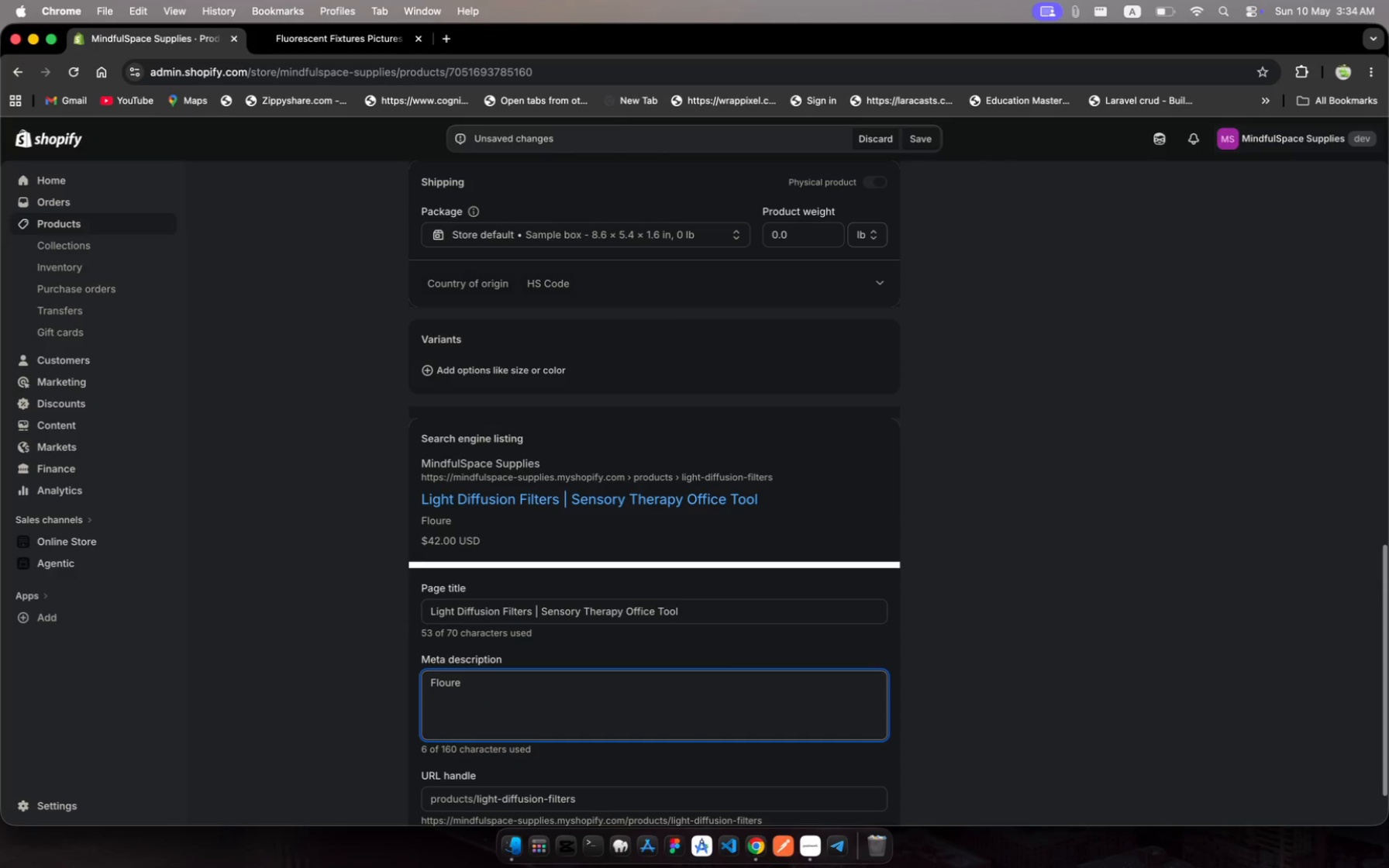 
type(scent)
 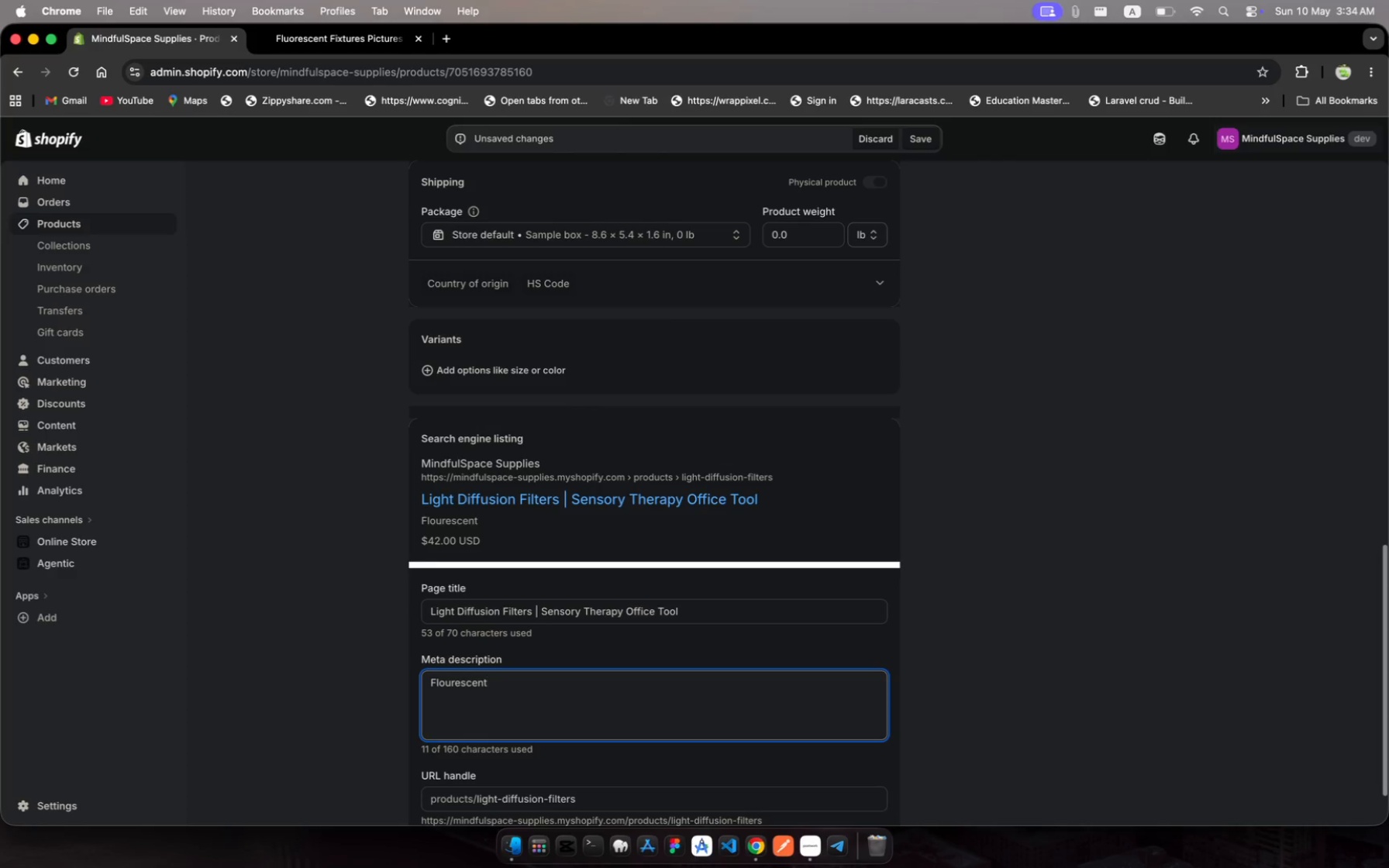 
type( liht diffi)
 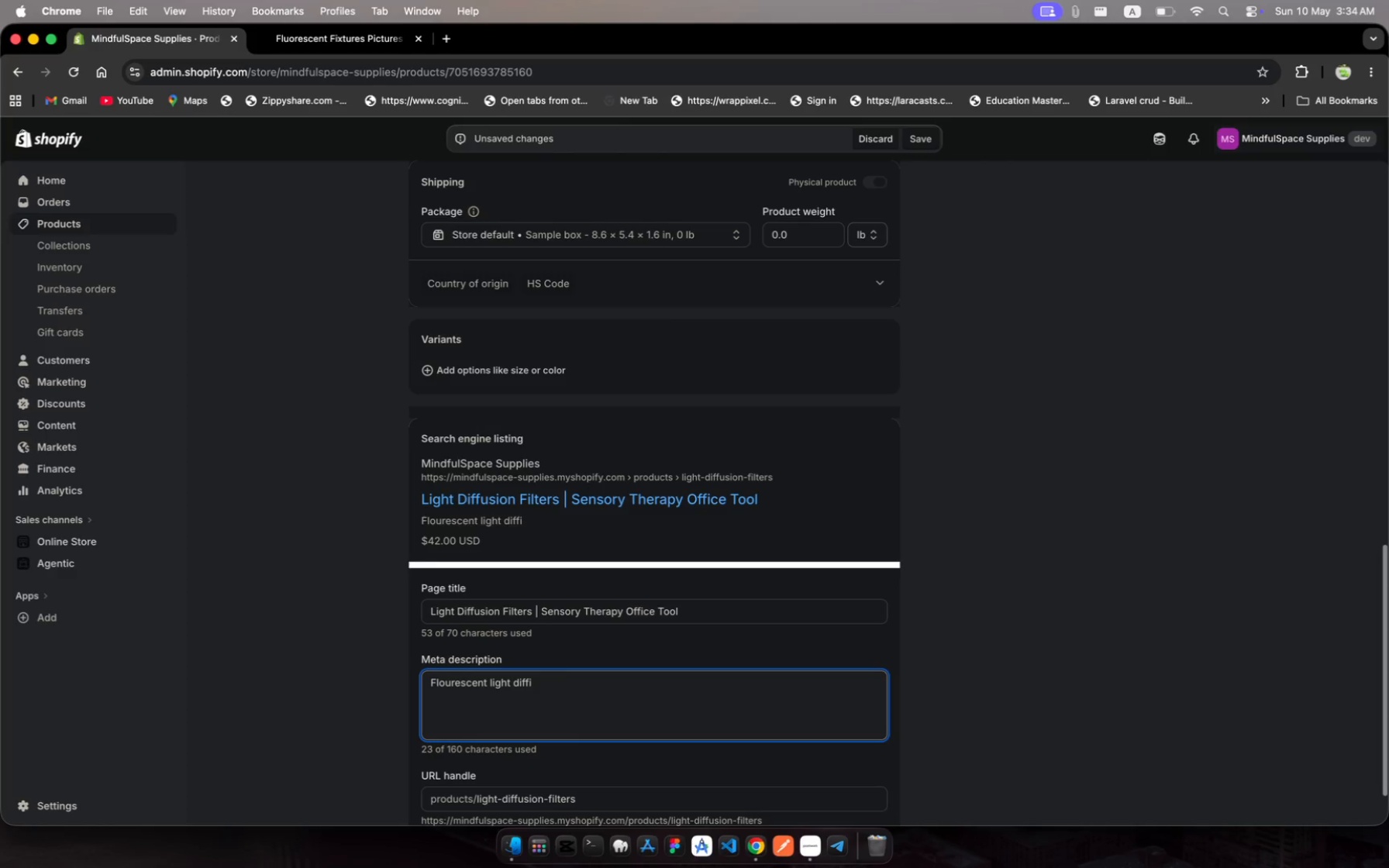 
hold_key(key=G, duration=0.34)
 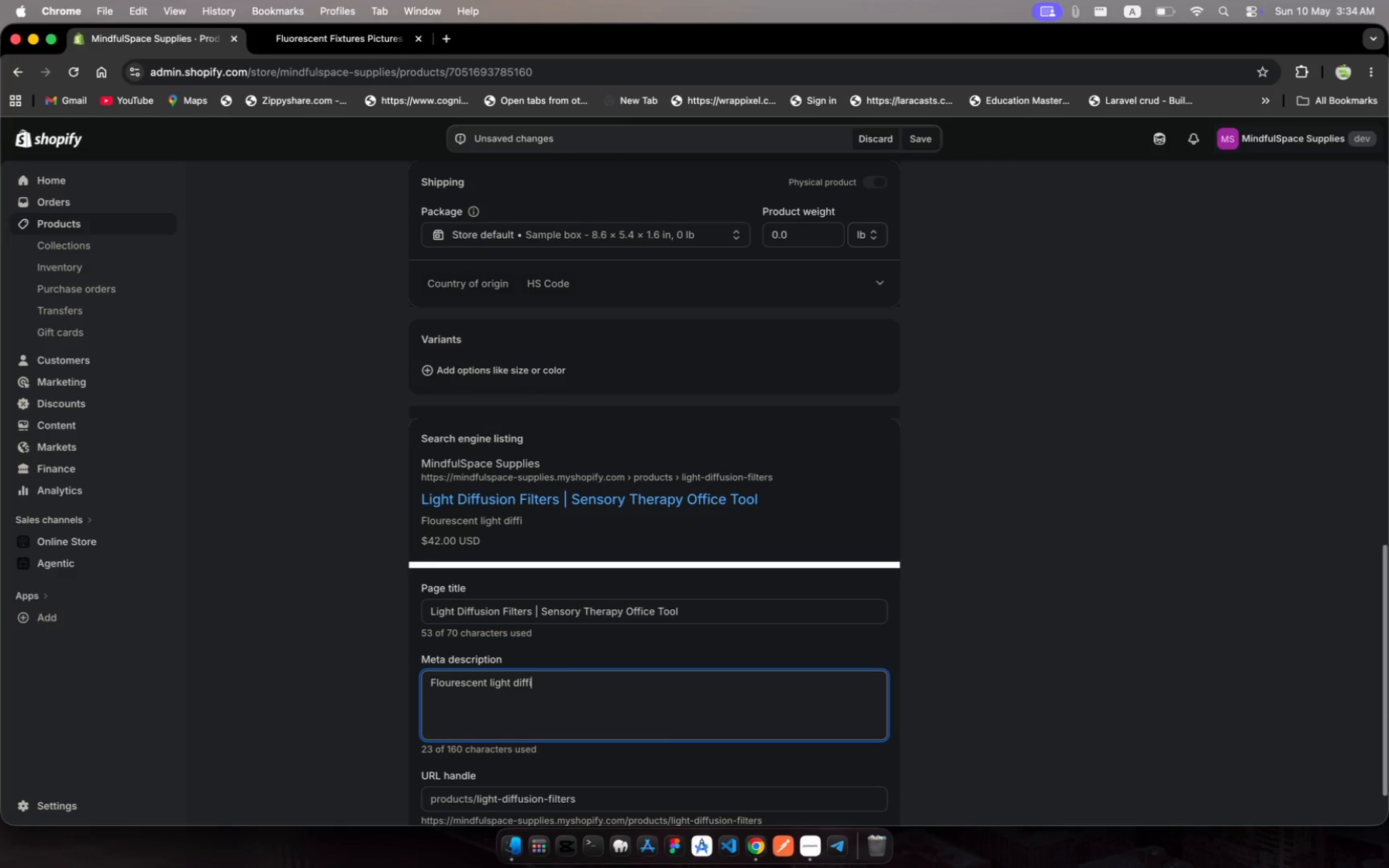 
key(Backspace)
 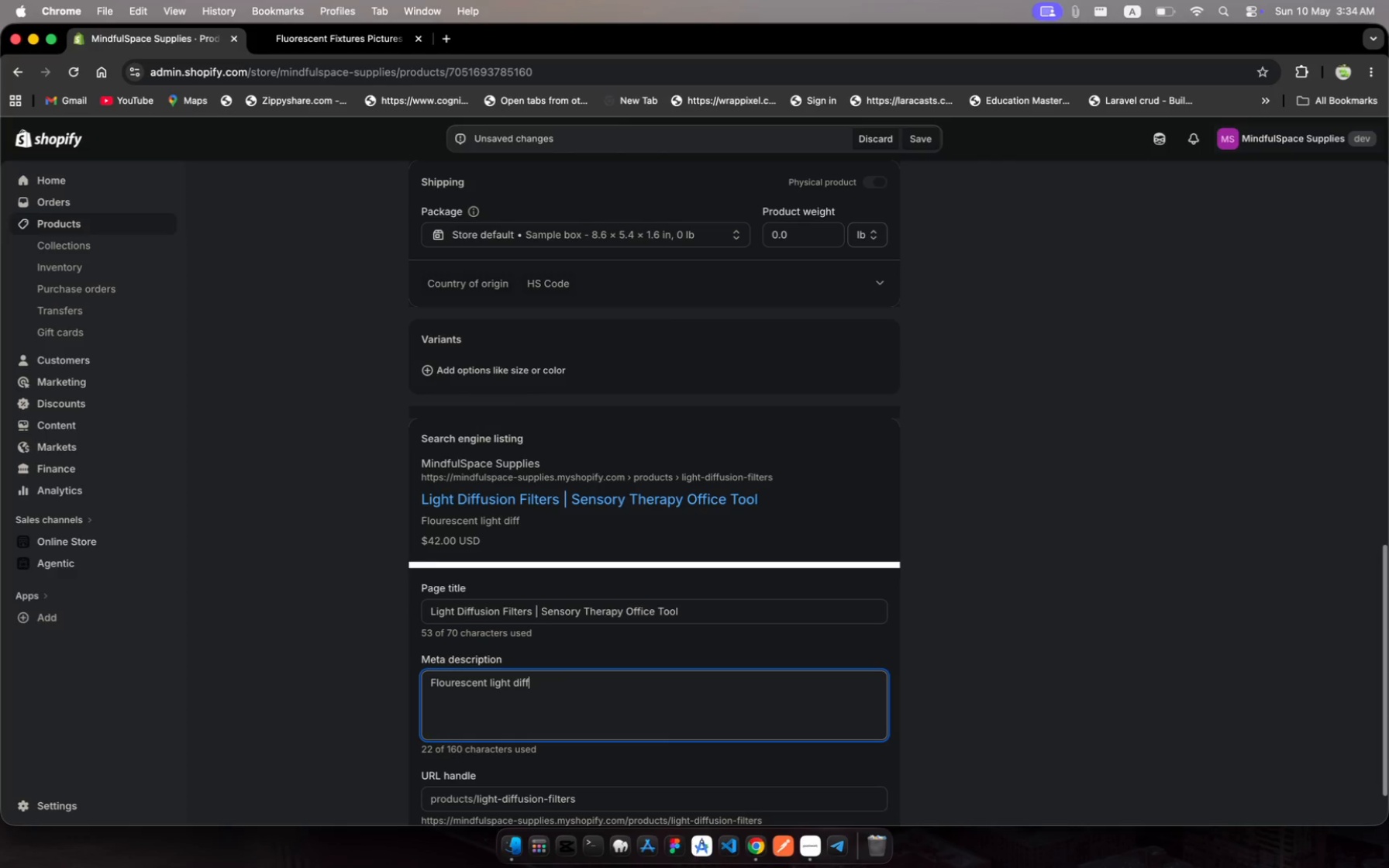 
key(U)
 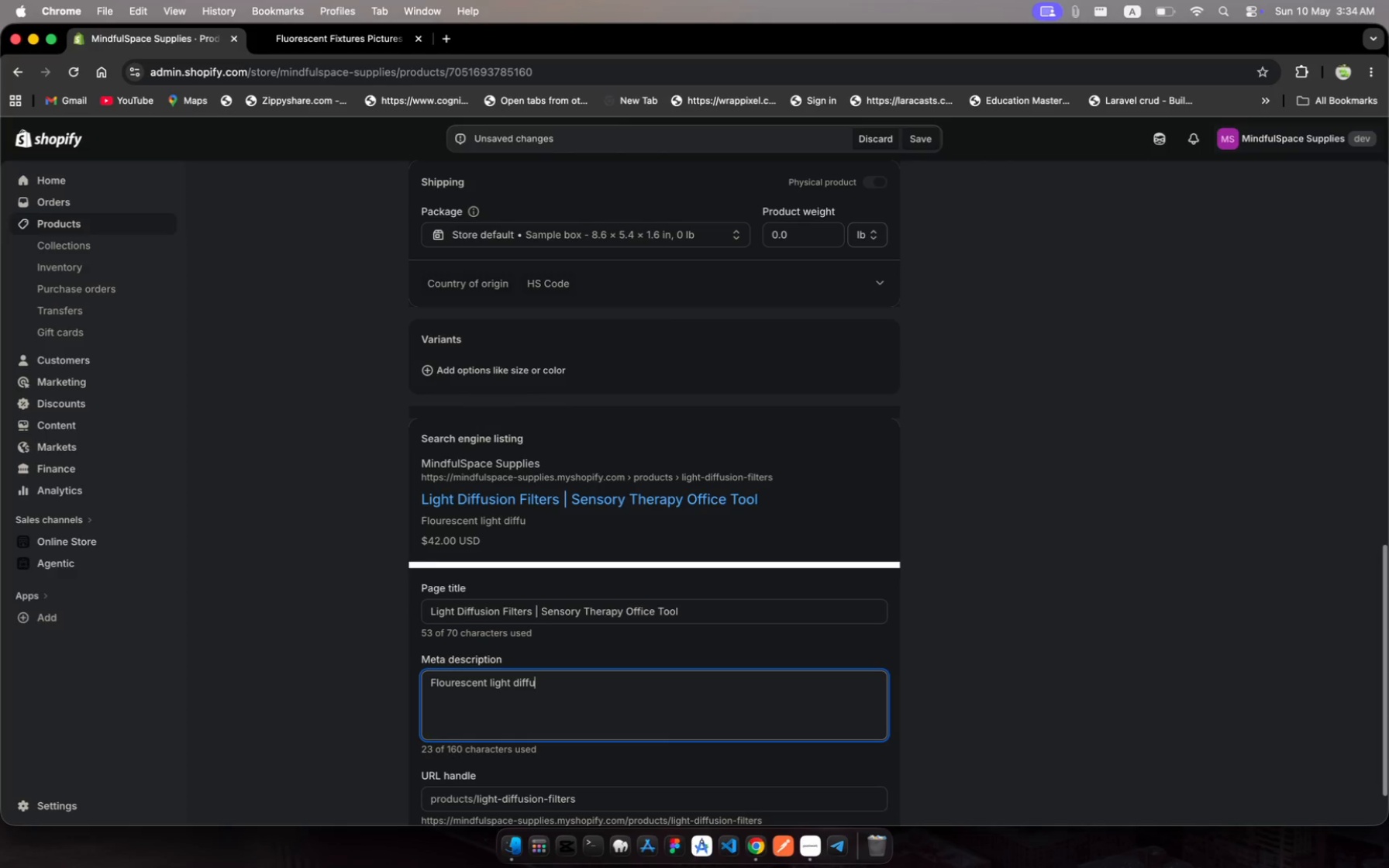 
type(sin filters for sensory)
 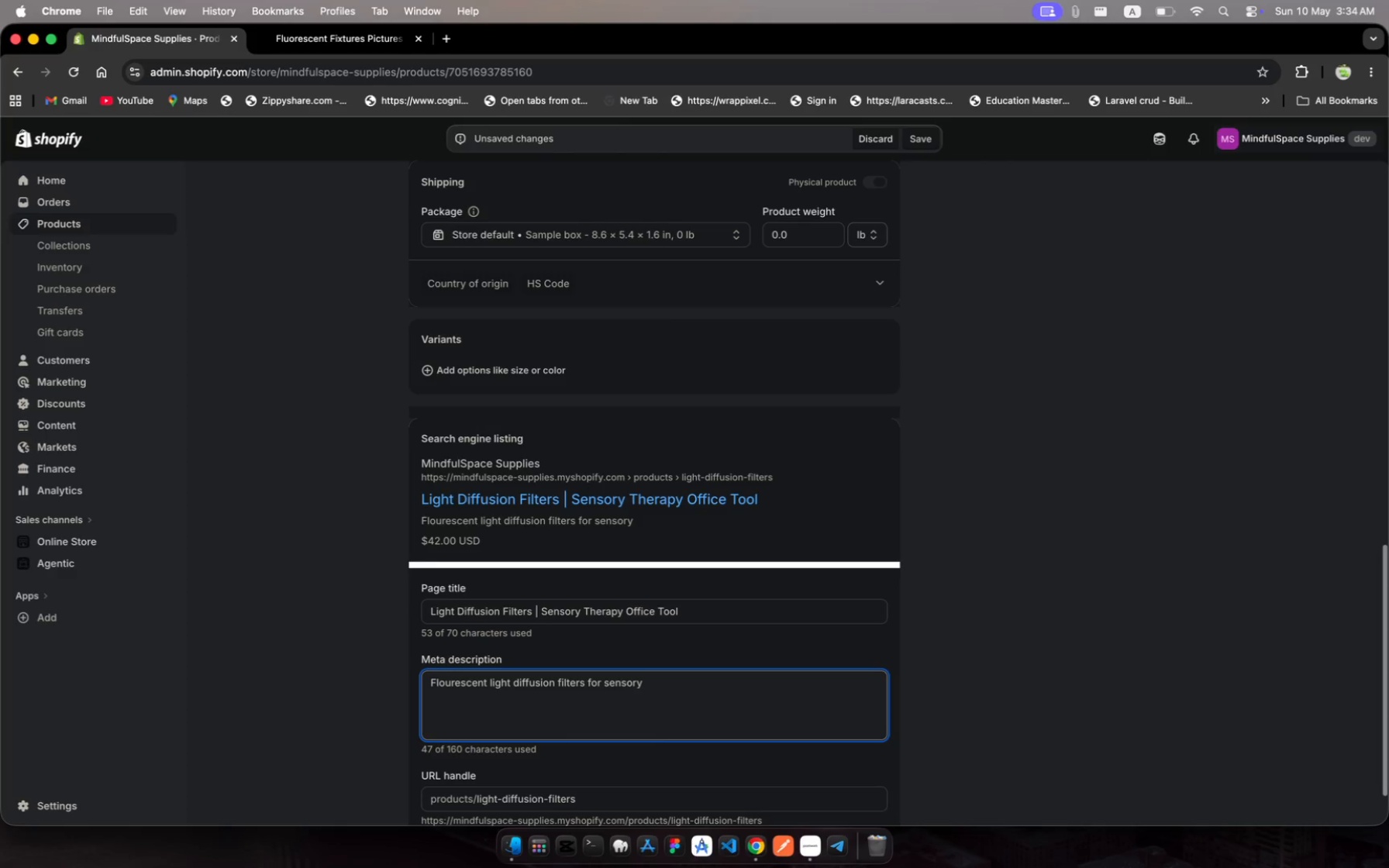 
wait(6.07)
 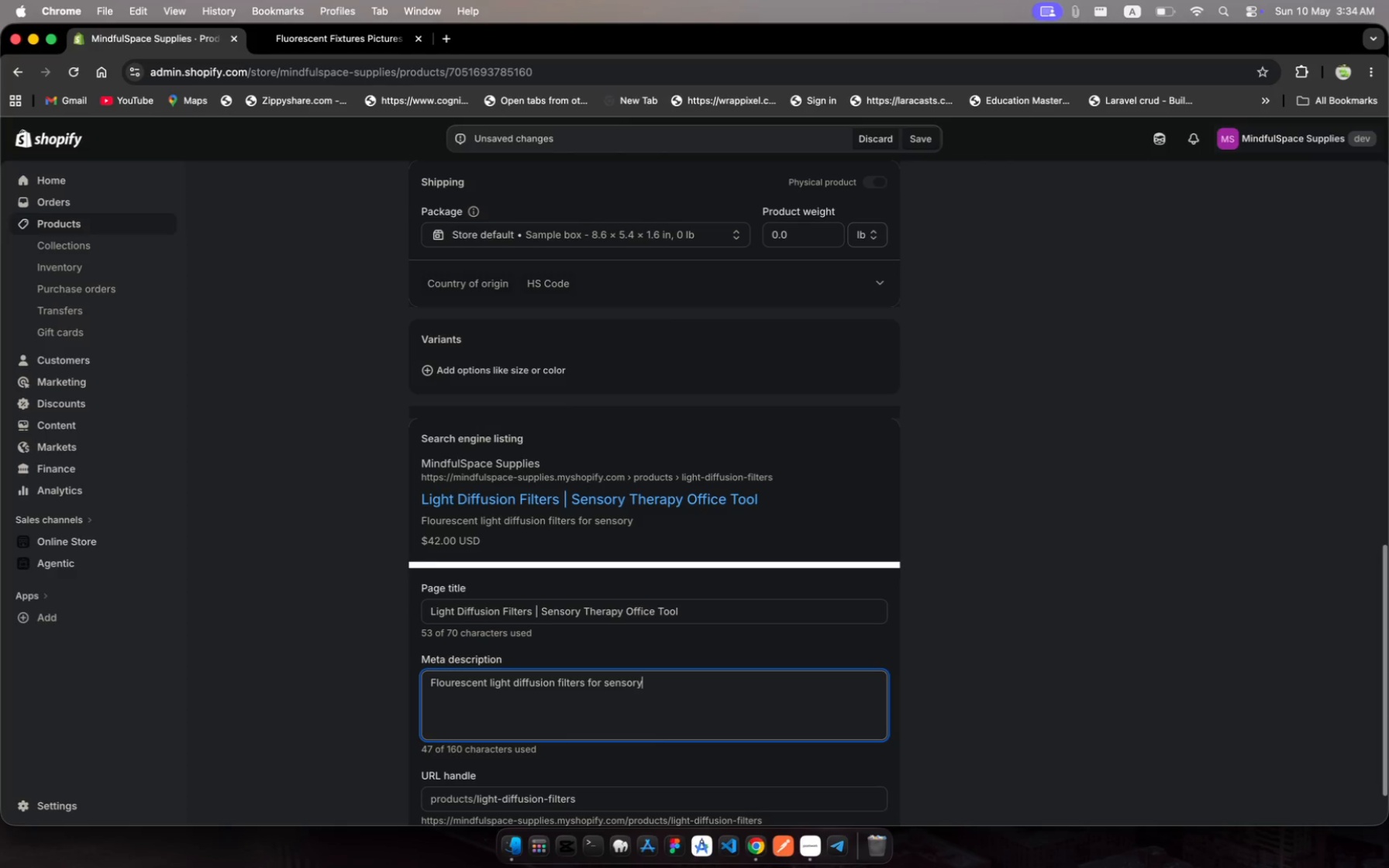 
type(-friendy )
 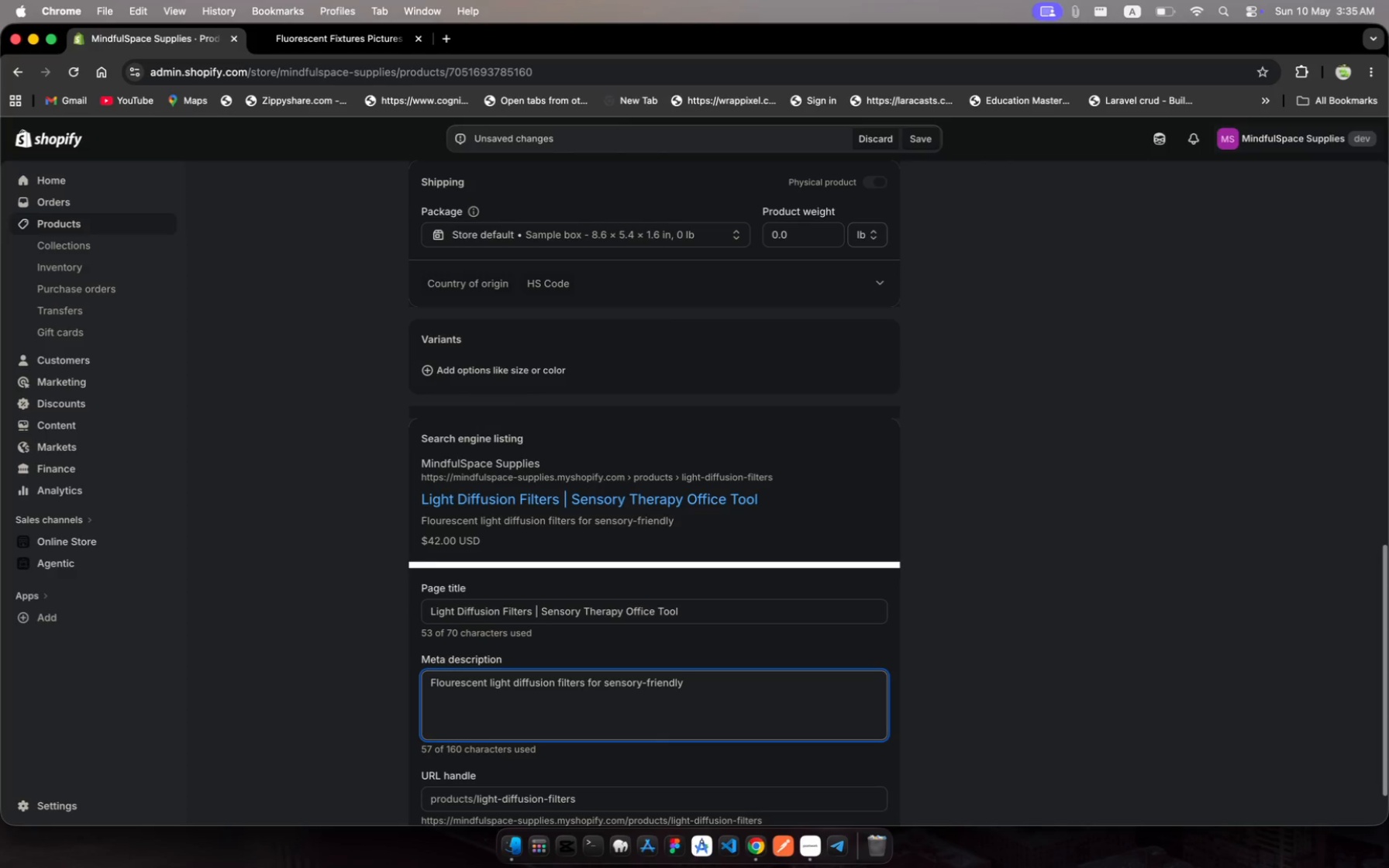 
hold_key(key=L, duration=0.39)
 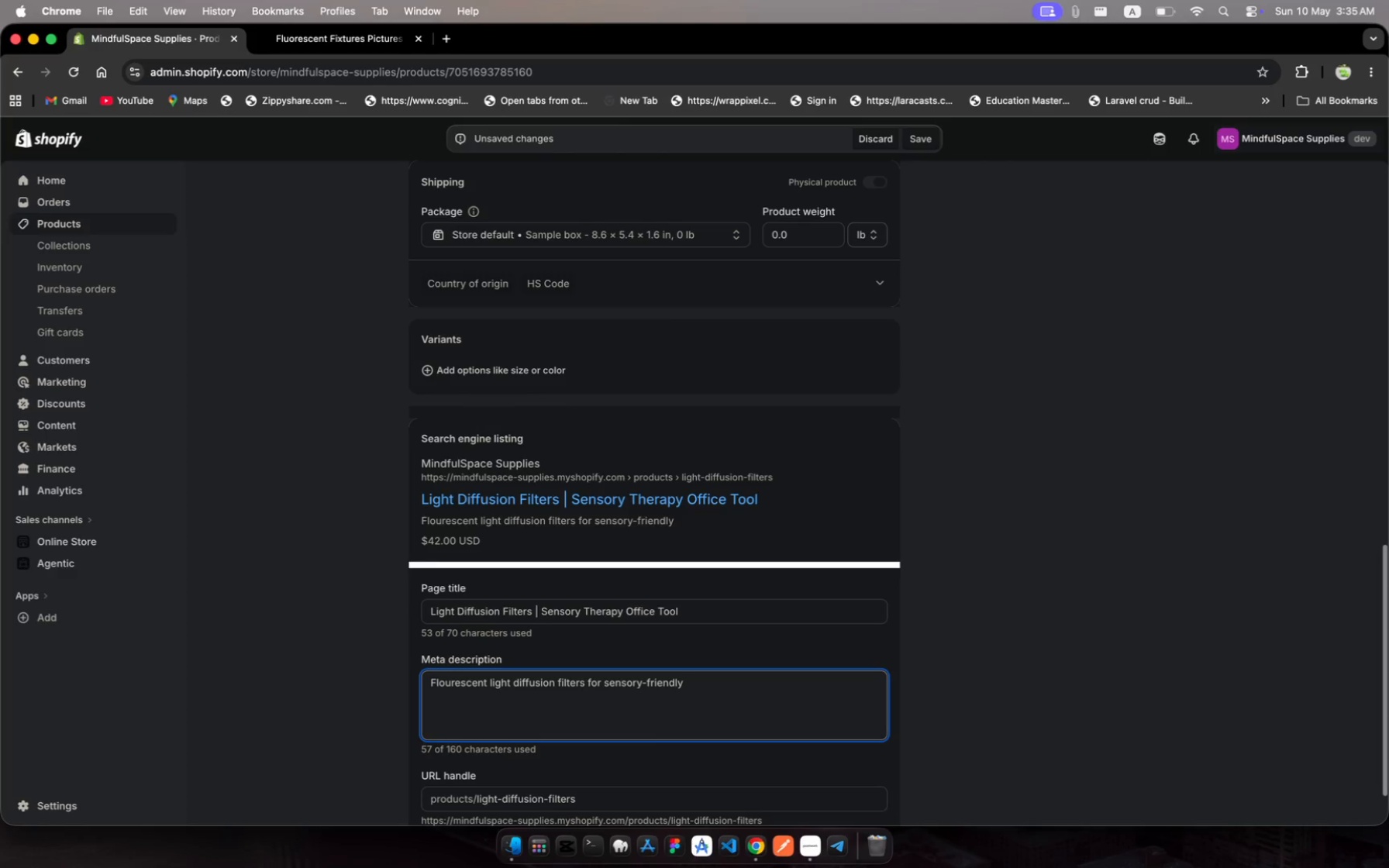 
type(theray offices )
 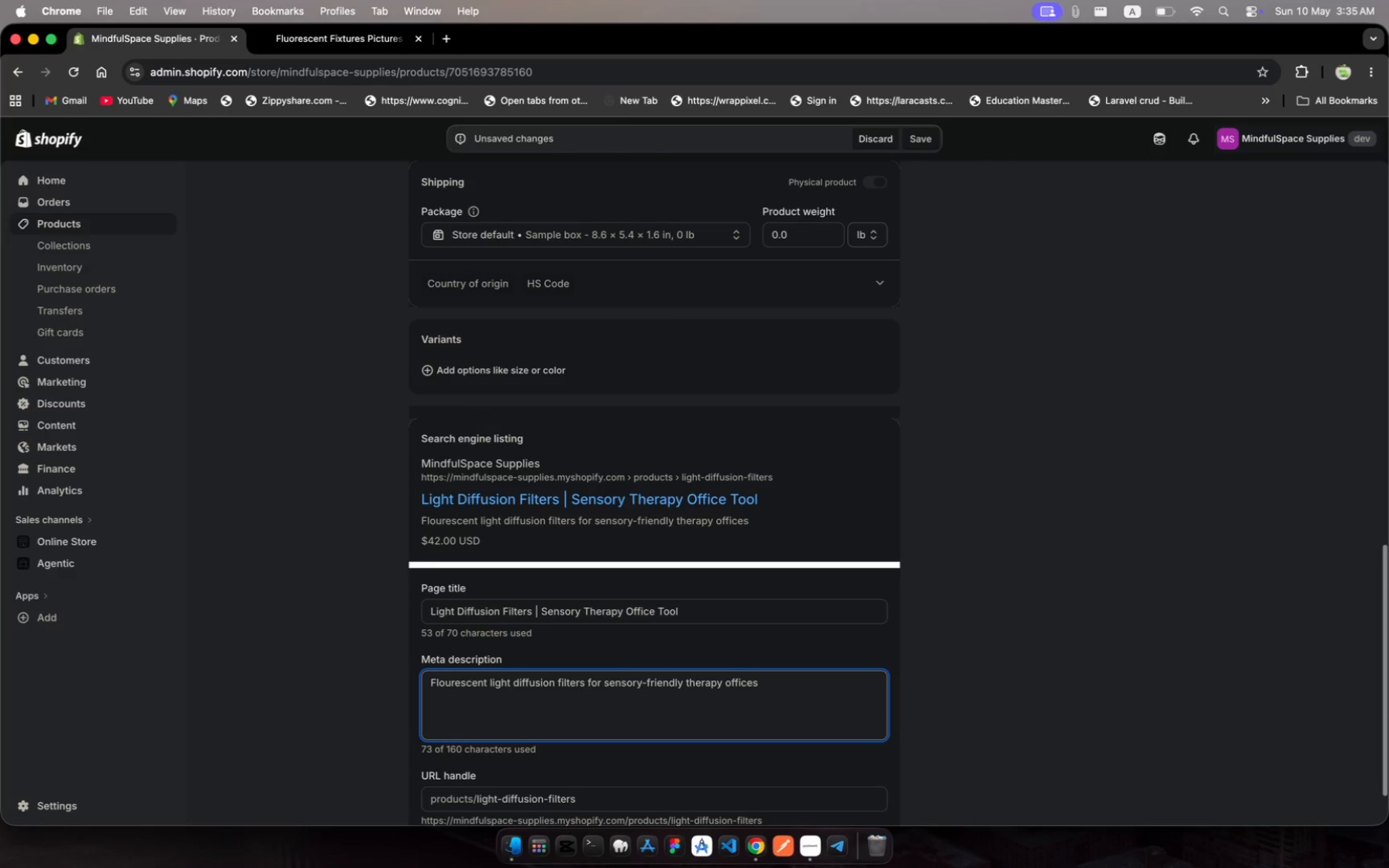 
hold_key(key=P, duration=0.32)
 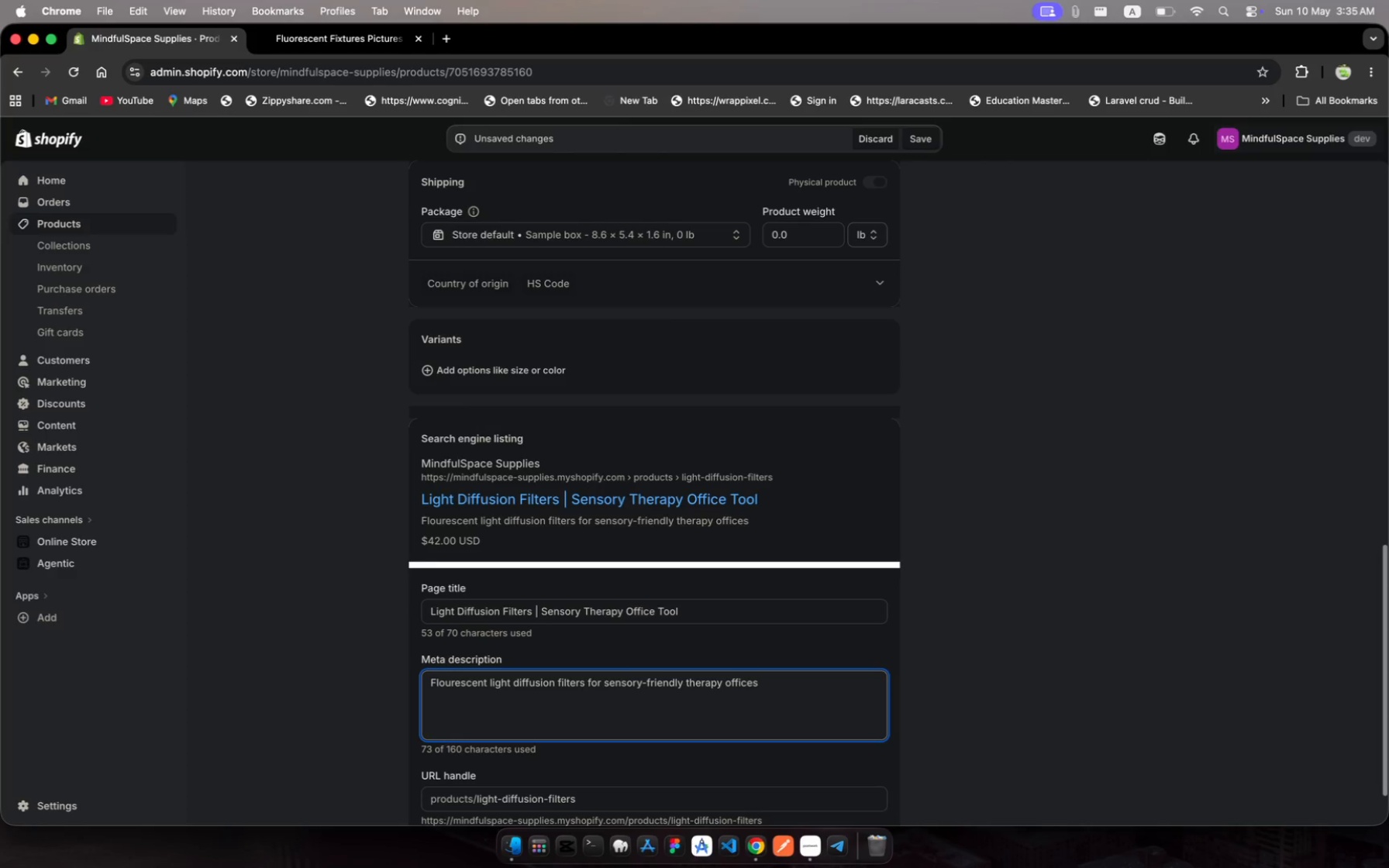 
key(Backspace)
type(. Reduces a)
key(Backspace)
type(glate and flicker)
 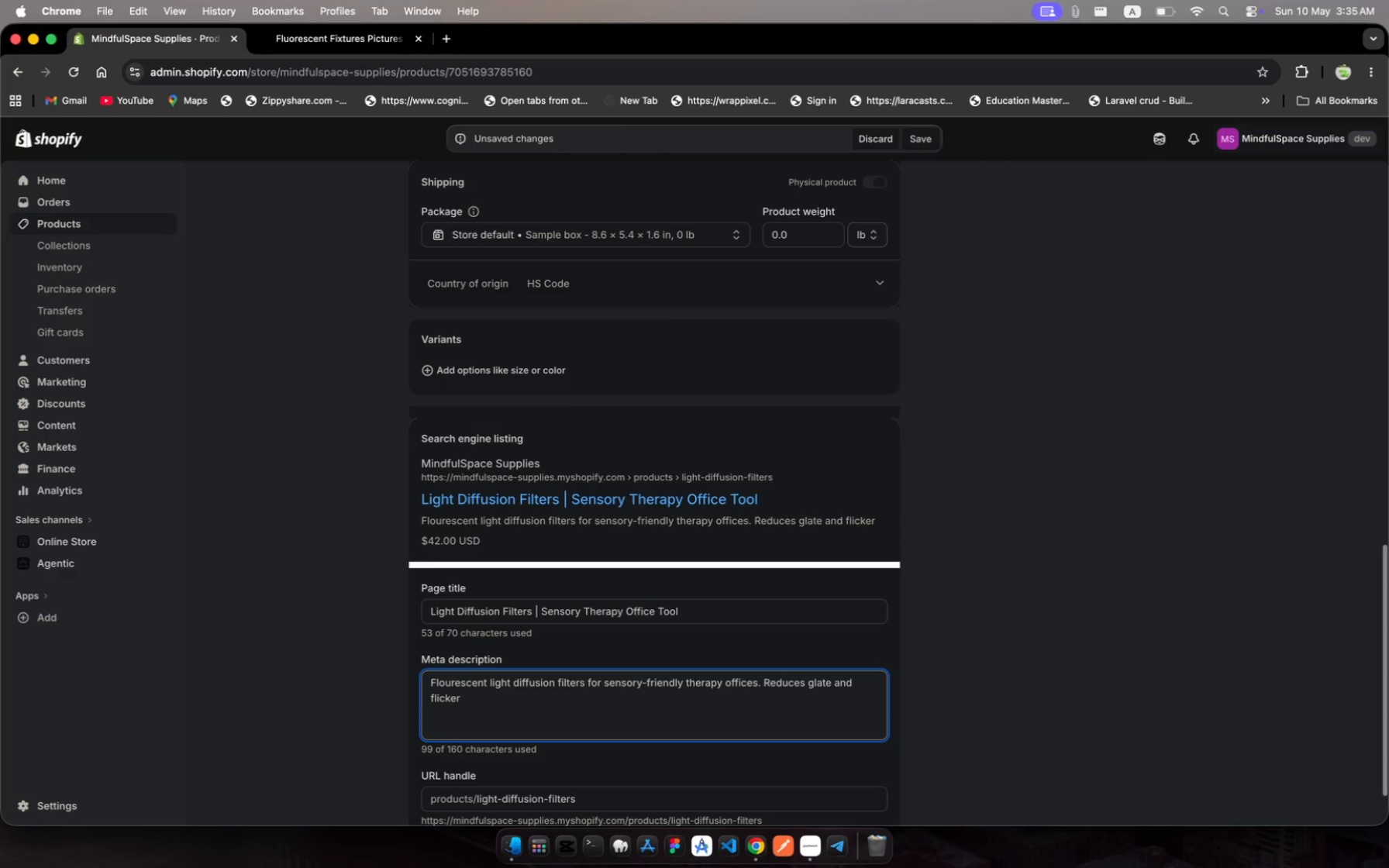 
type( for autism )
 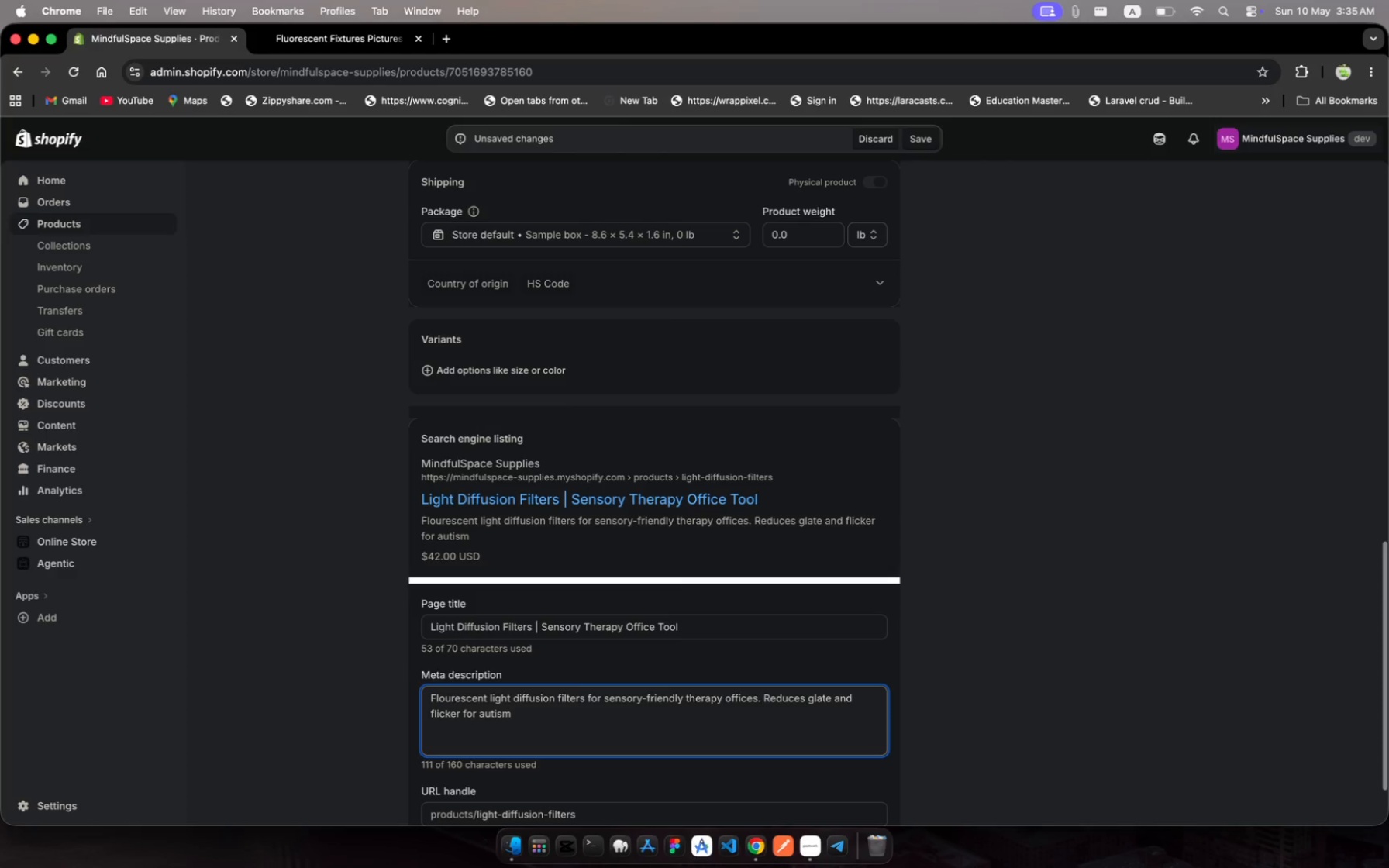 
key(Backspace)
type(, migraine, ad traua)
 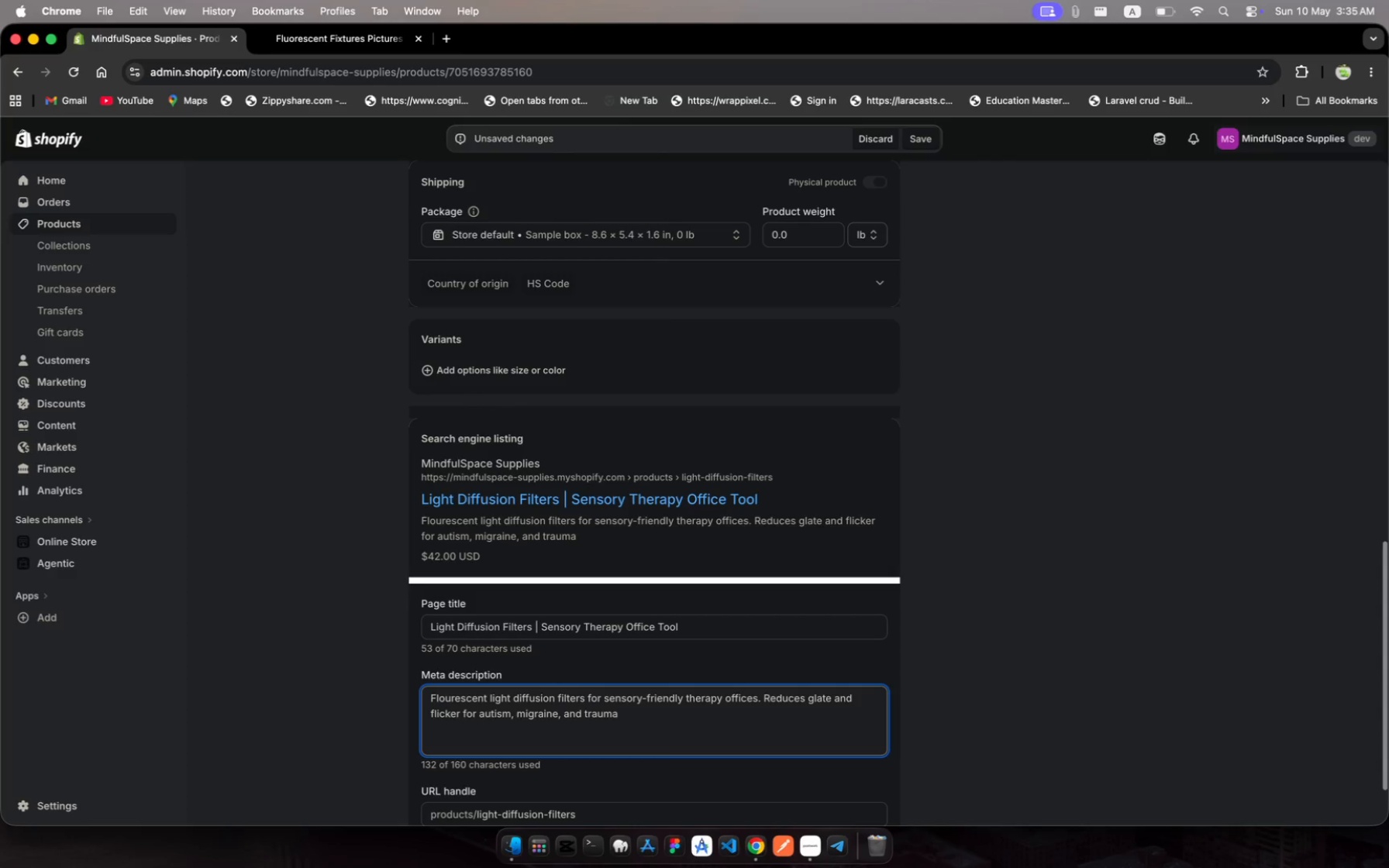 
hold_key(key=M, duration=0.4)
 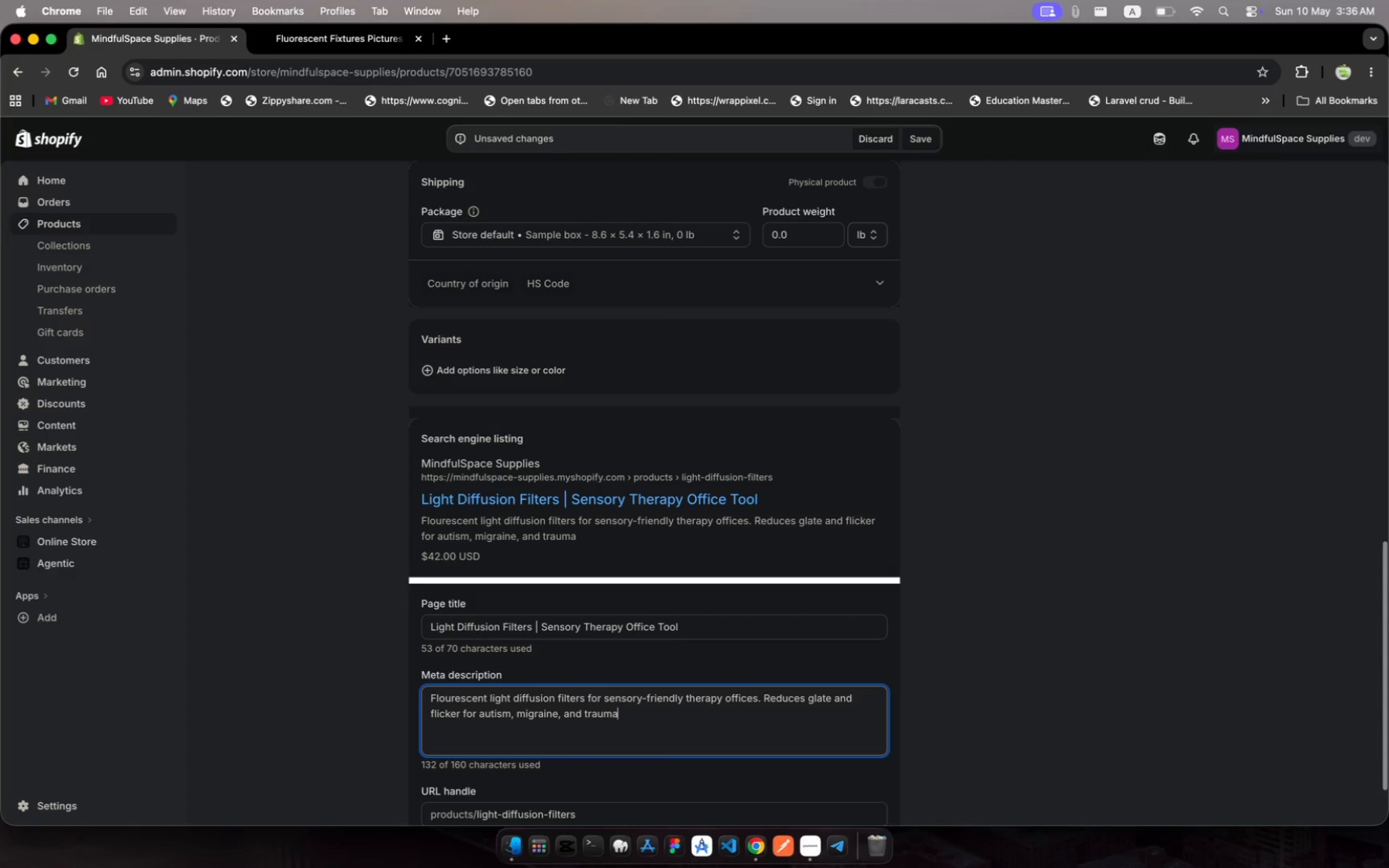 
type(-sensitie client)
 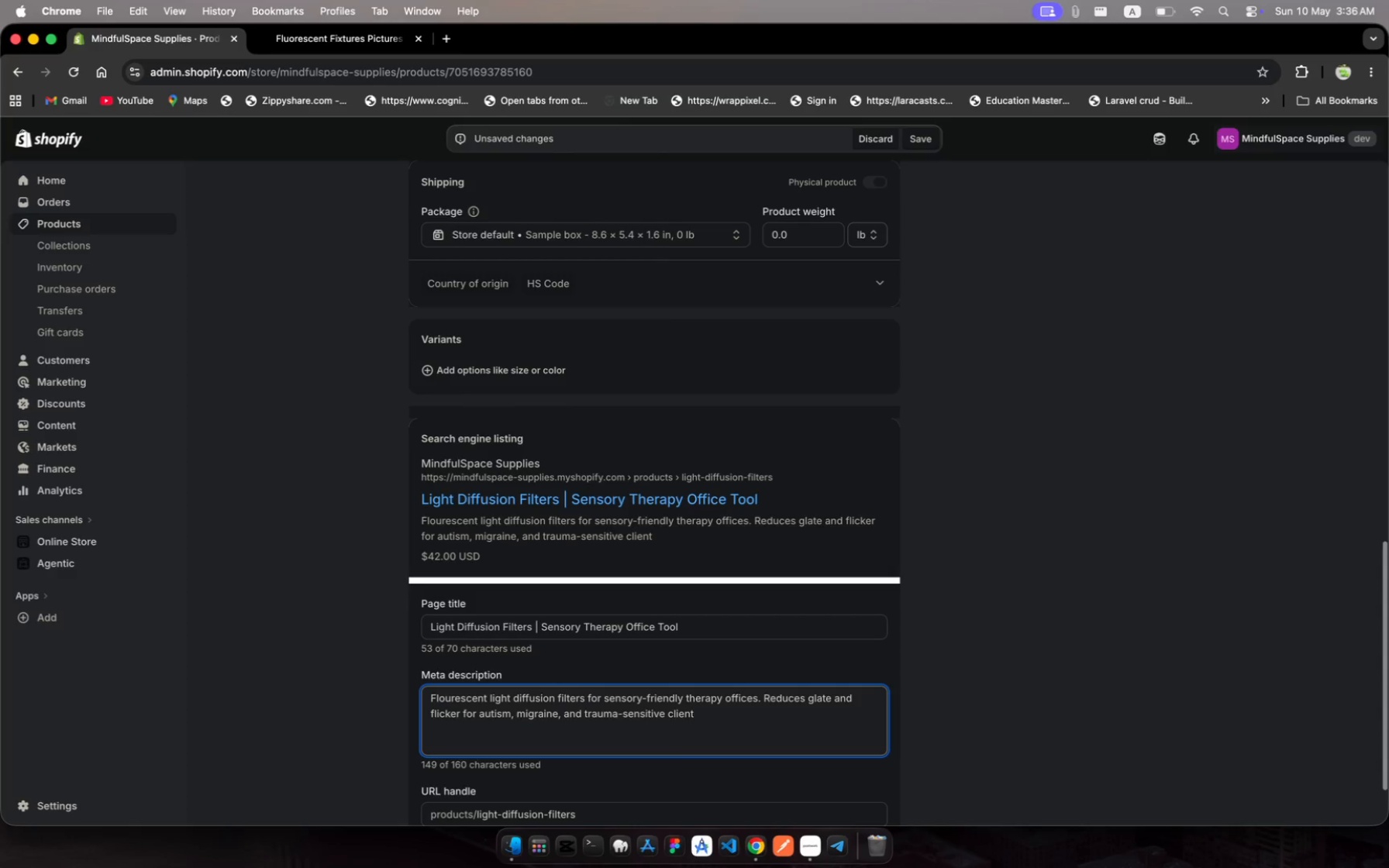 
hold_key(key=V, duration=0.34)
 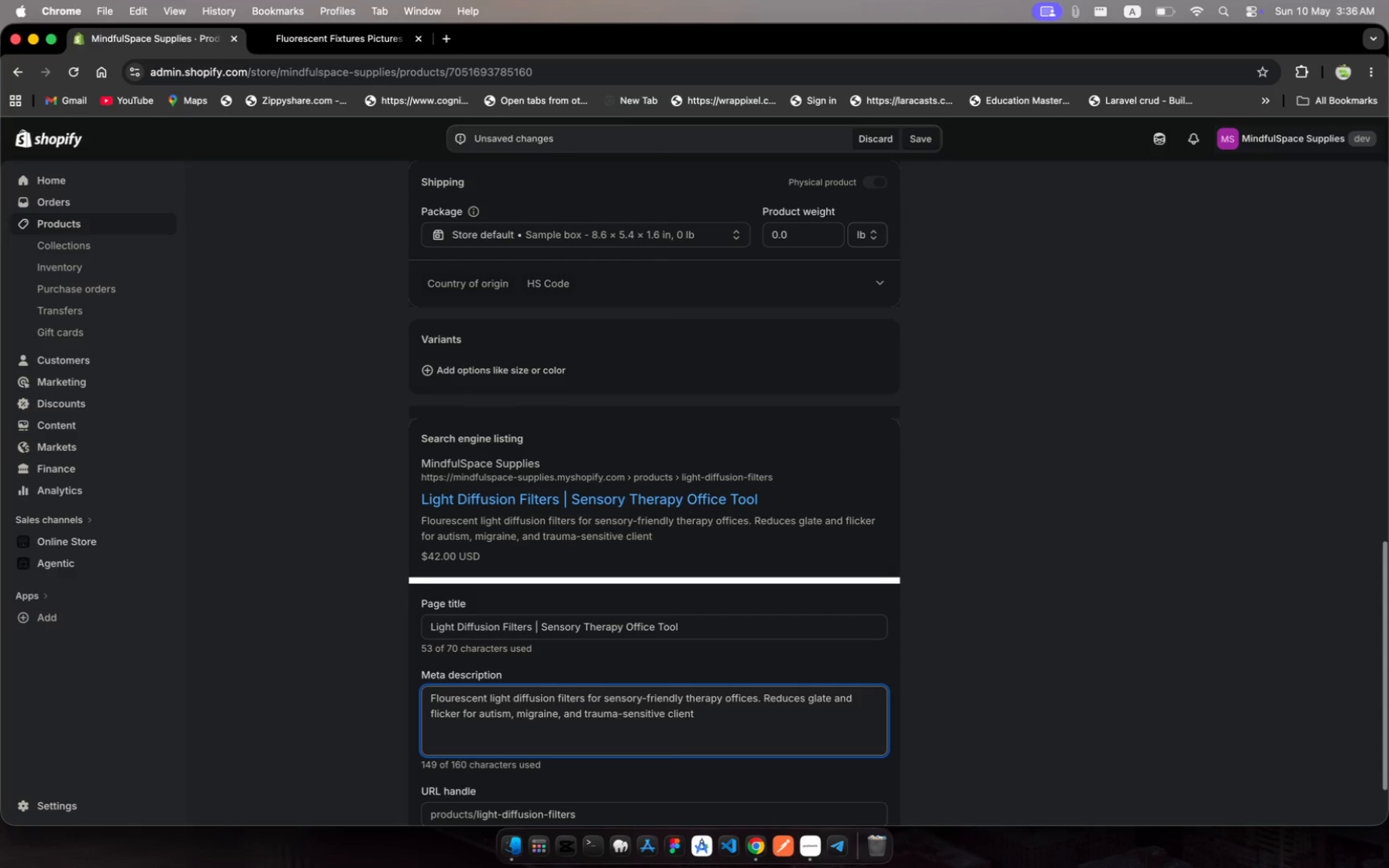 
wait(5.53)
 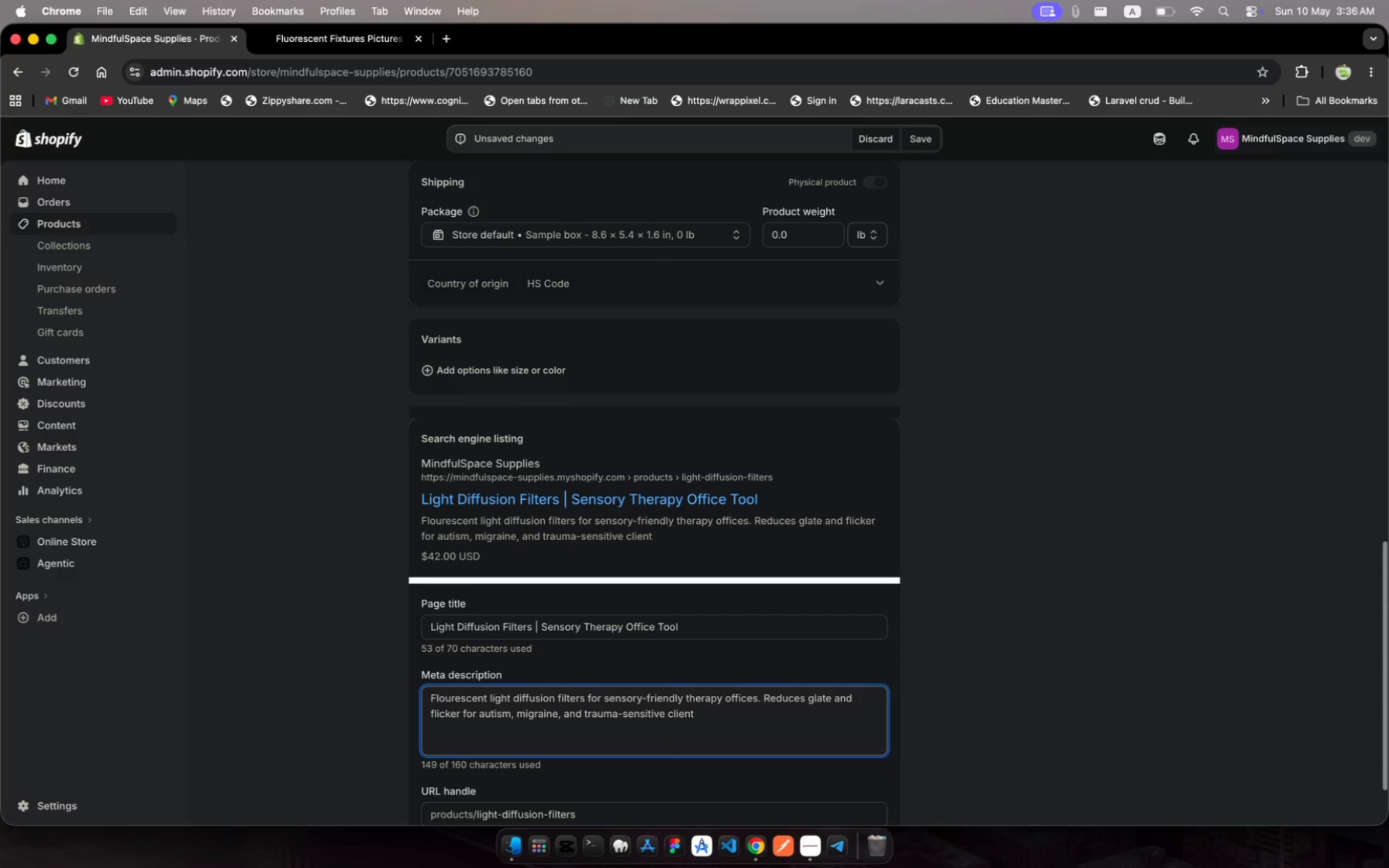 
type( environments)
 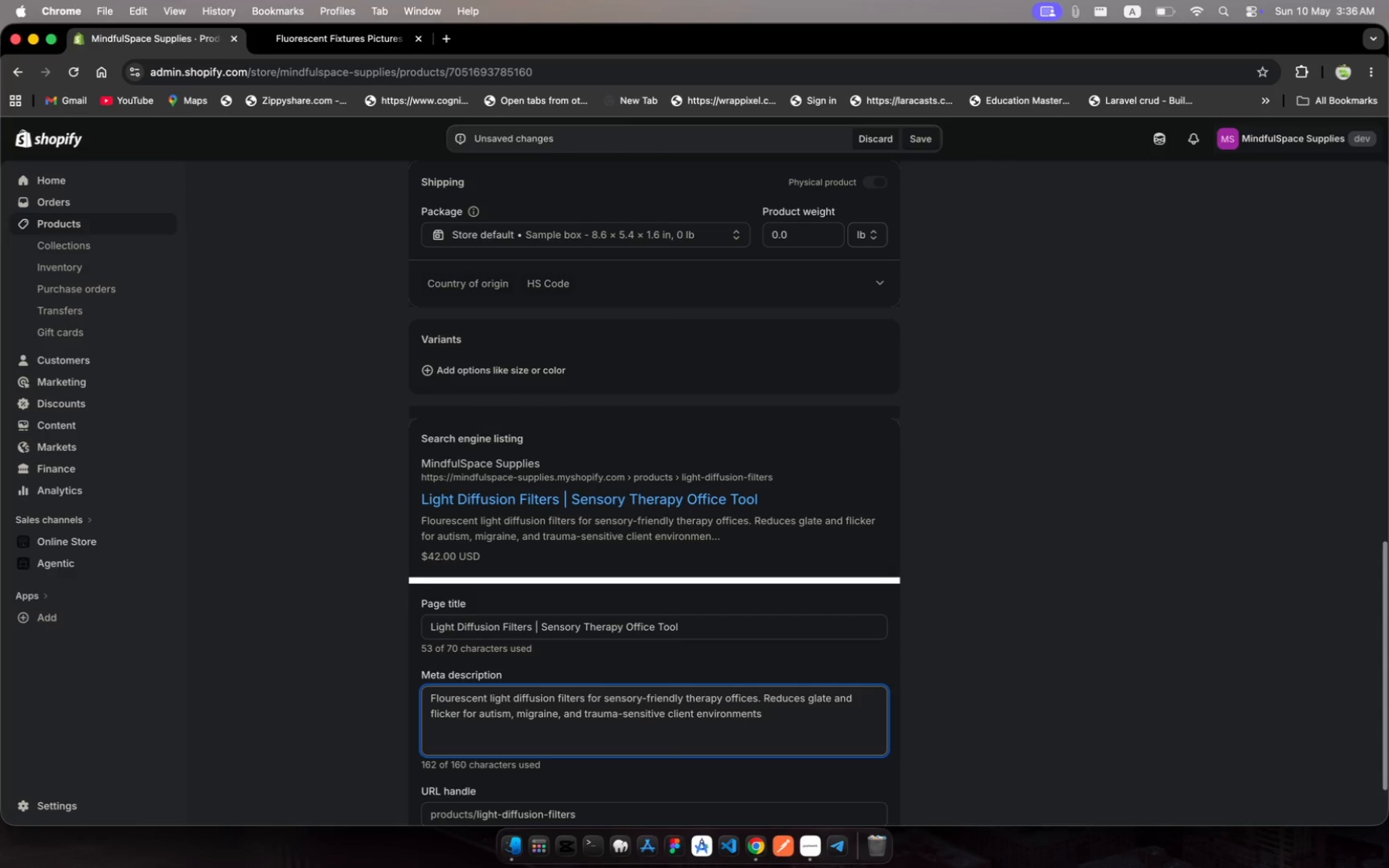 
key(Period)
 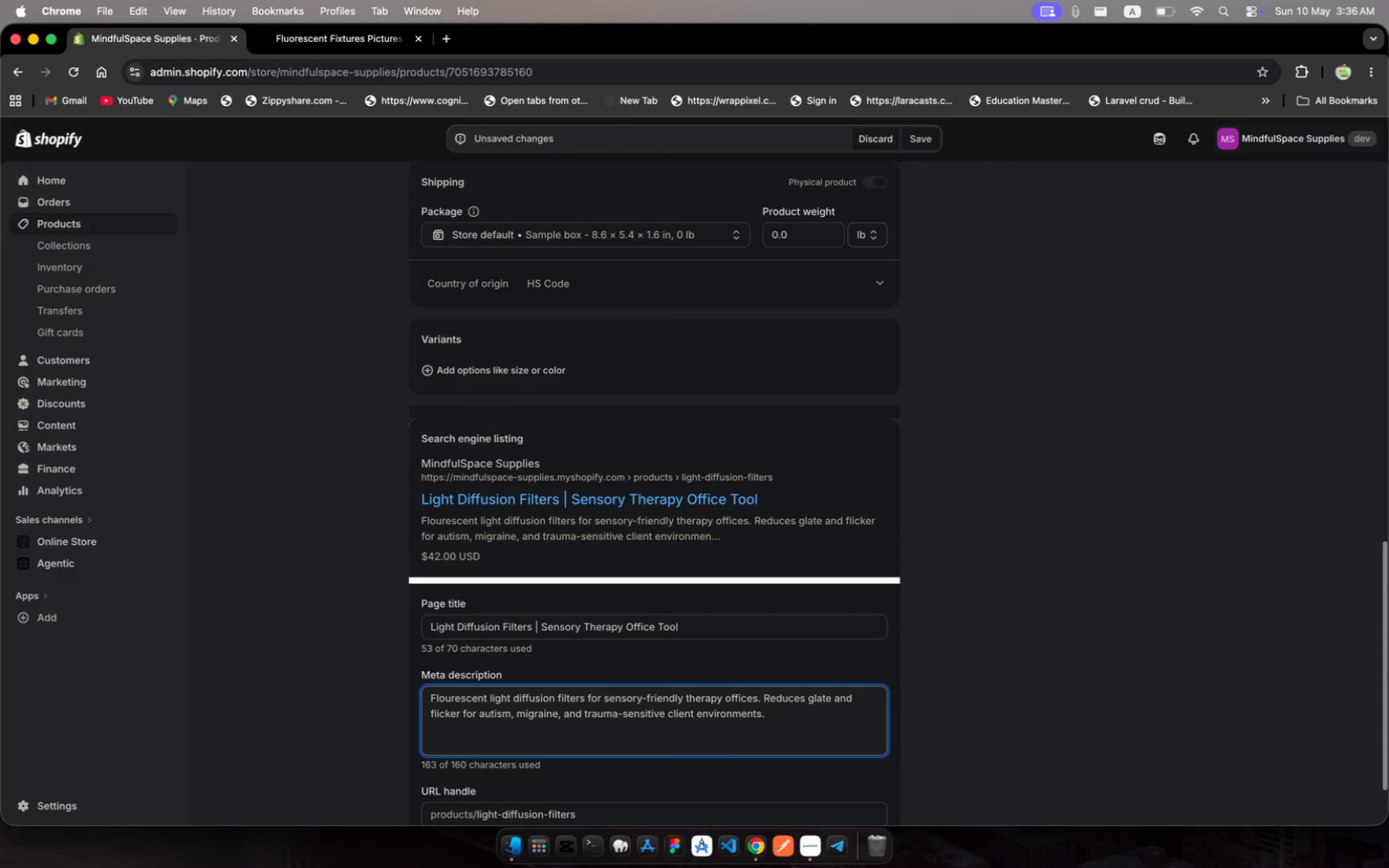 
scroll: coordinate [601, 708], scroll_direction: down, amount: 12.0
 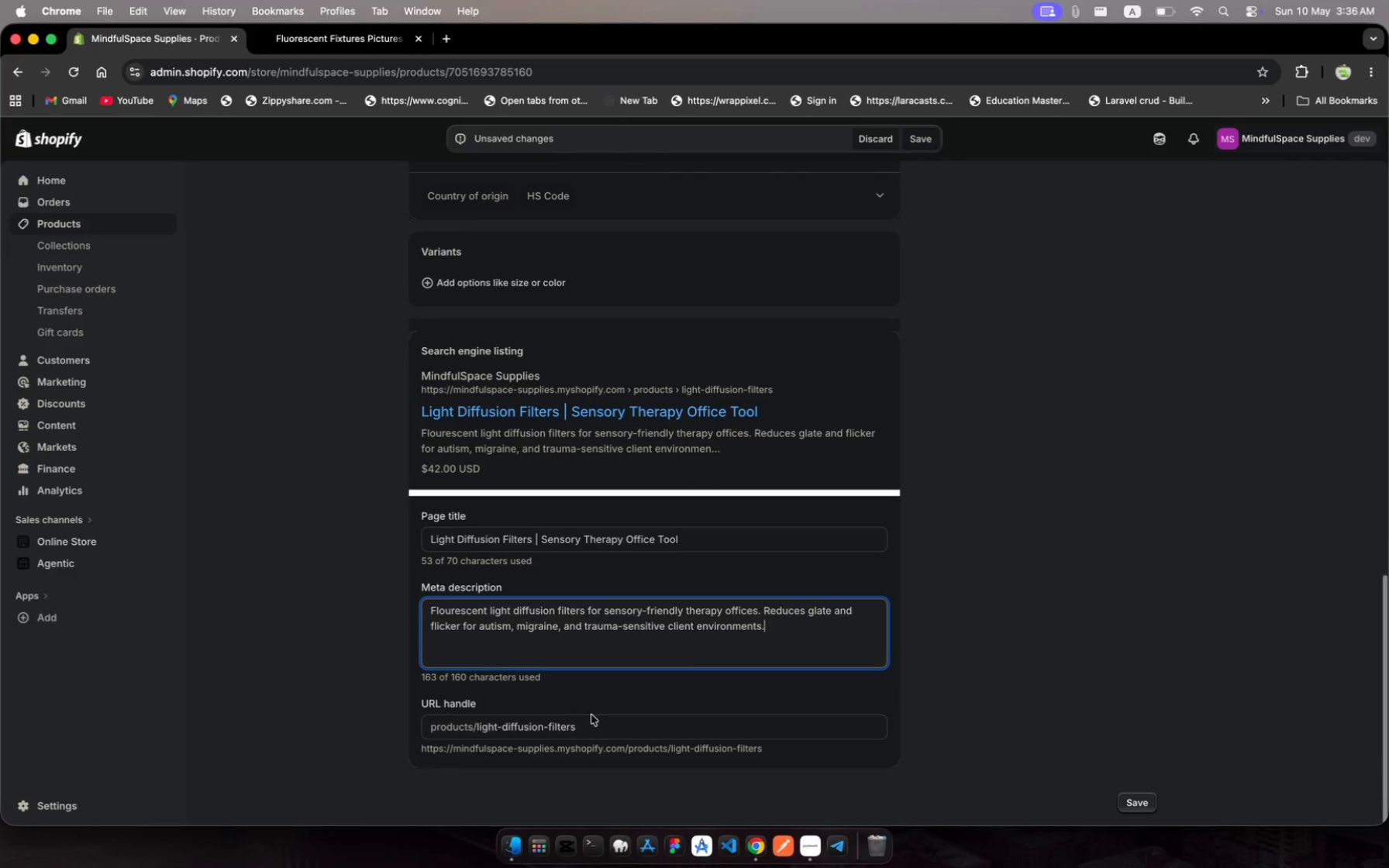 
left_click([598, 722])
 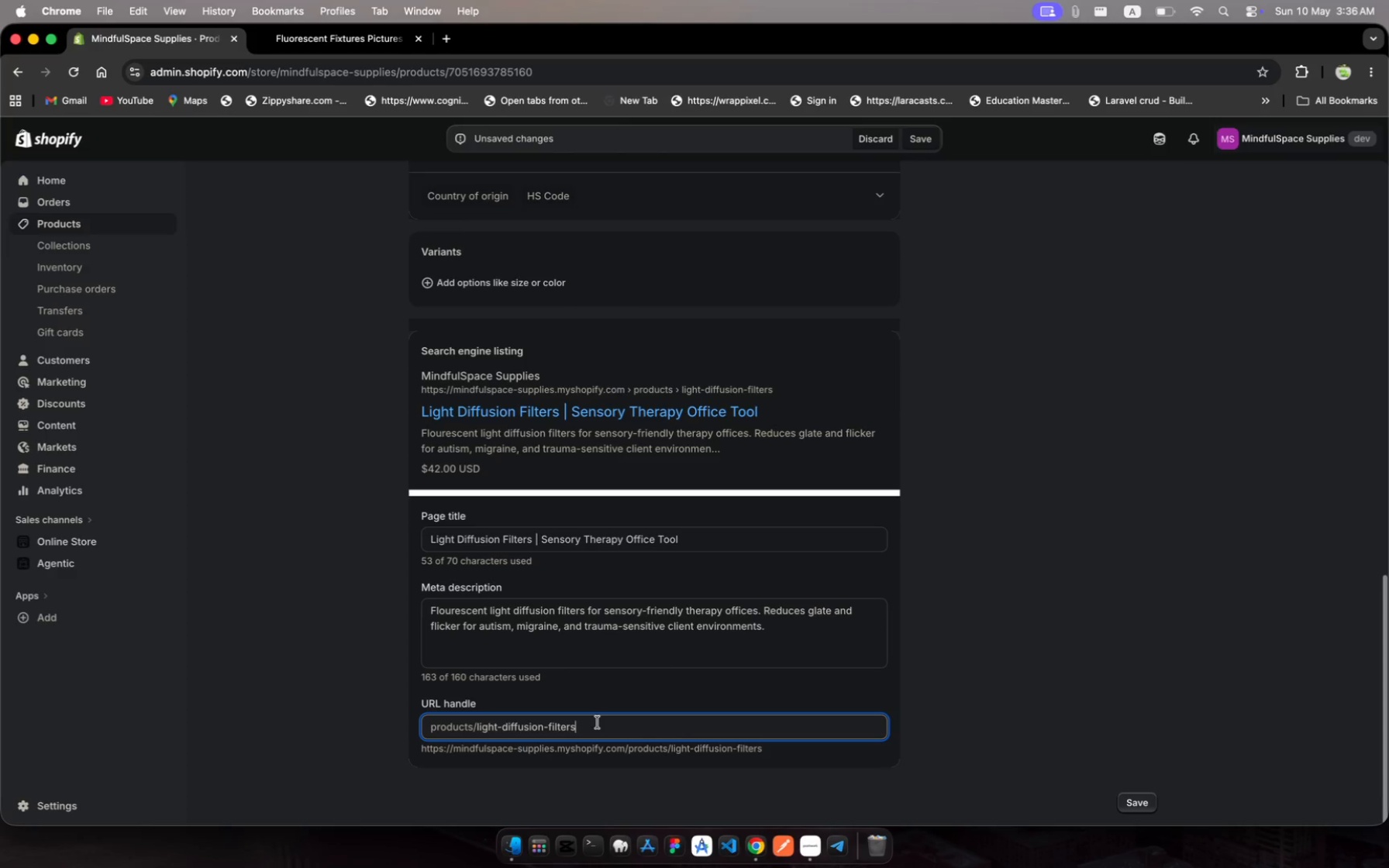 
wait(9.04)
 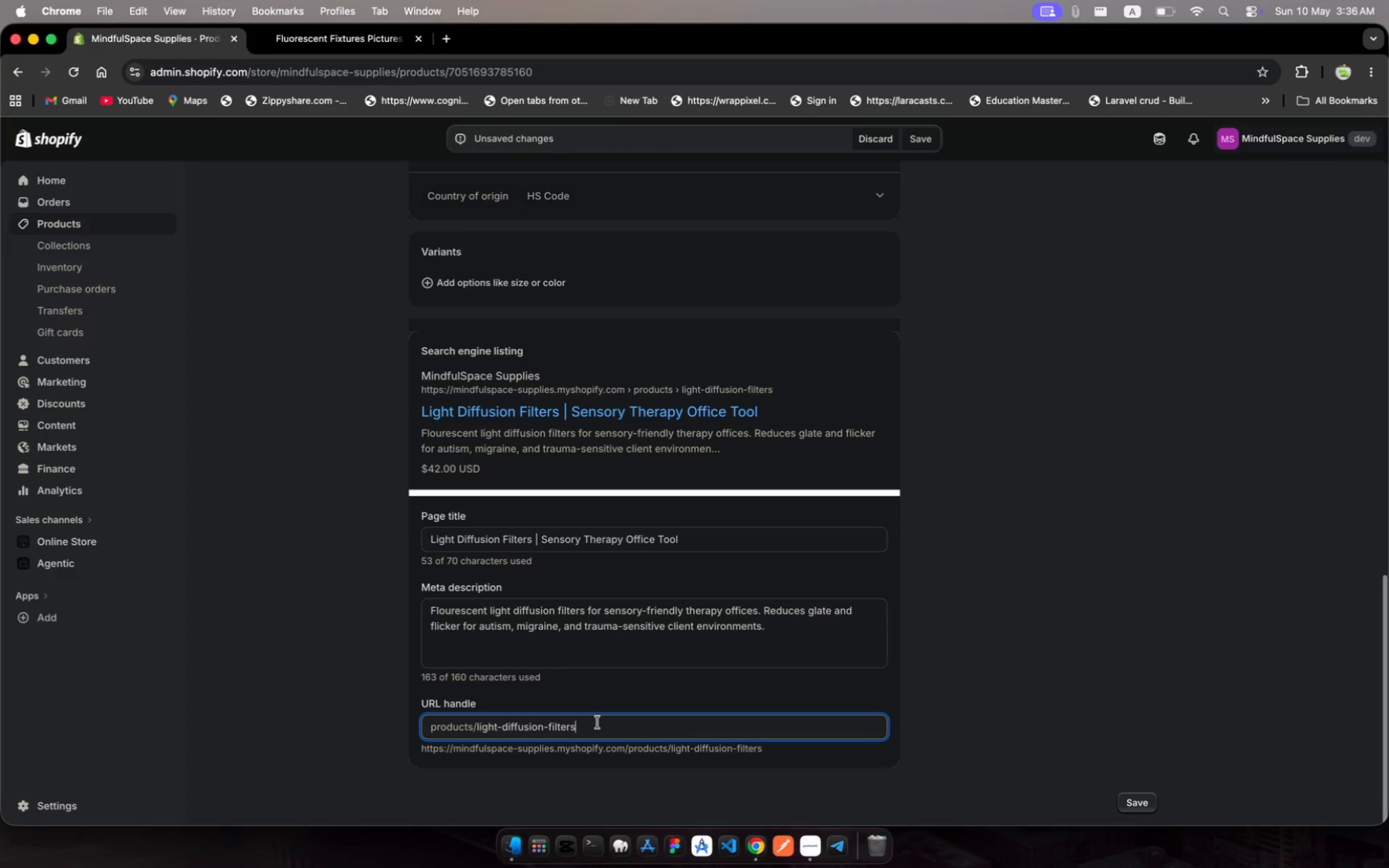 
type(-sensory)
 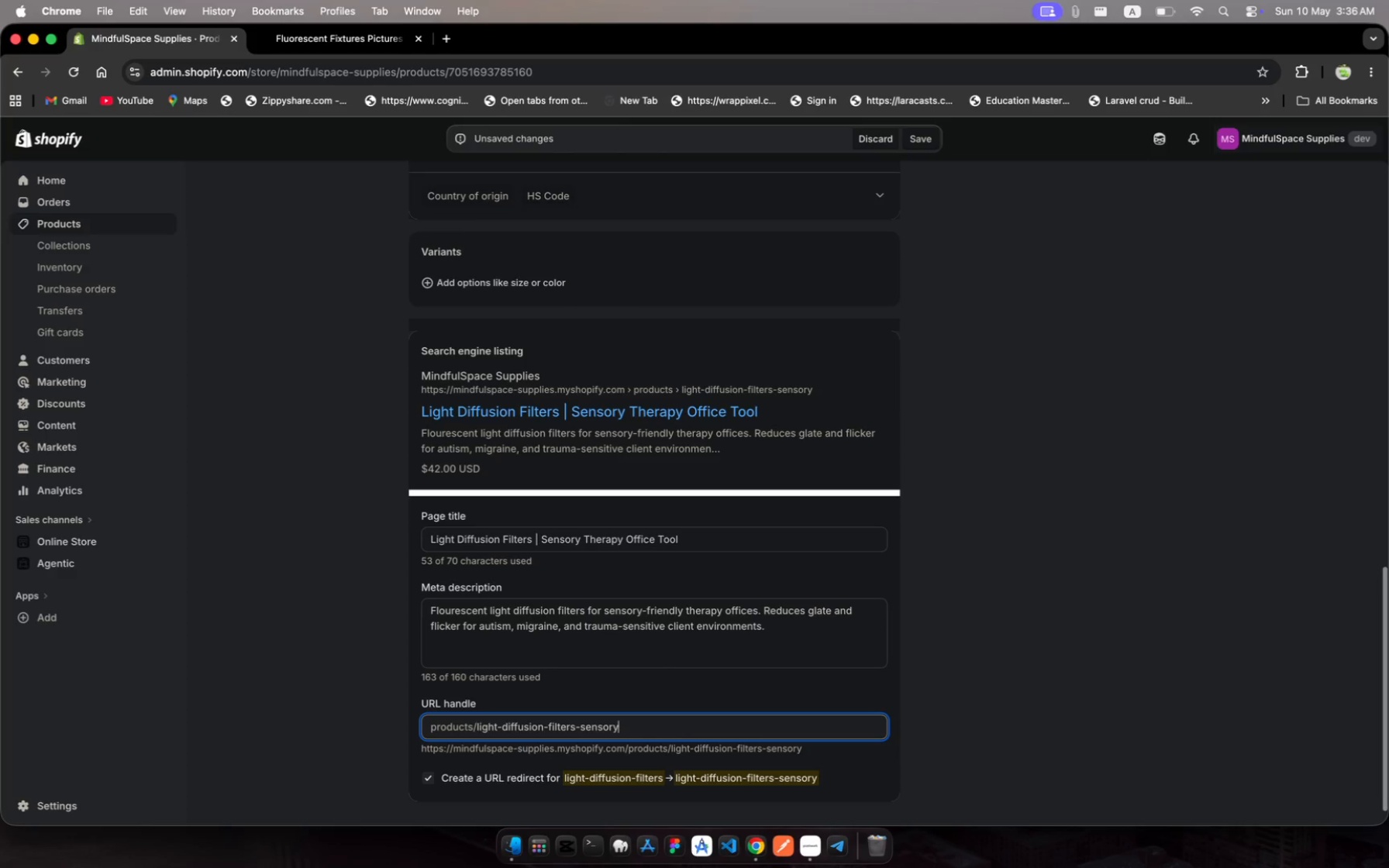 
type(-theray)
 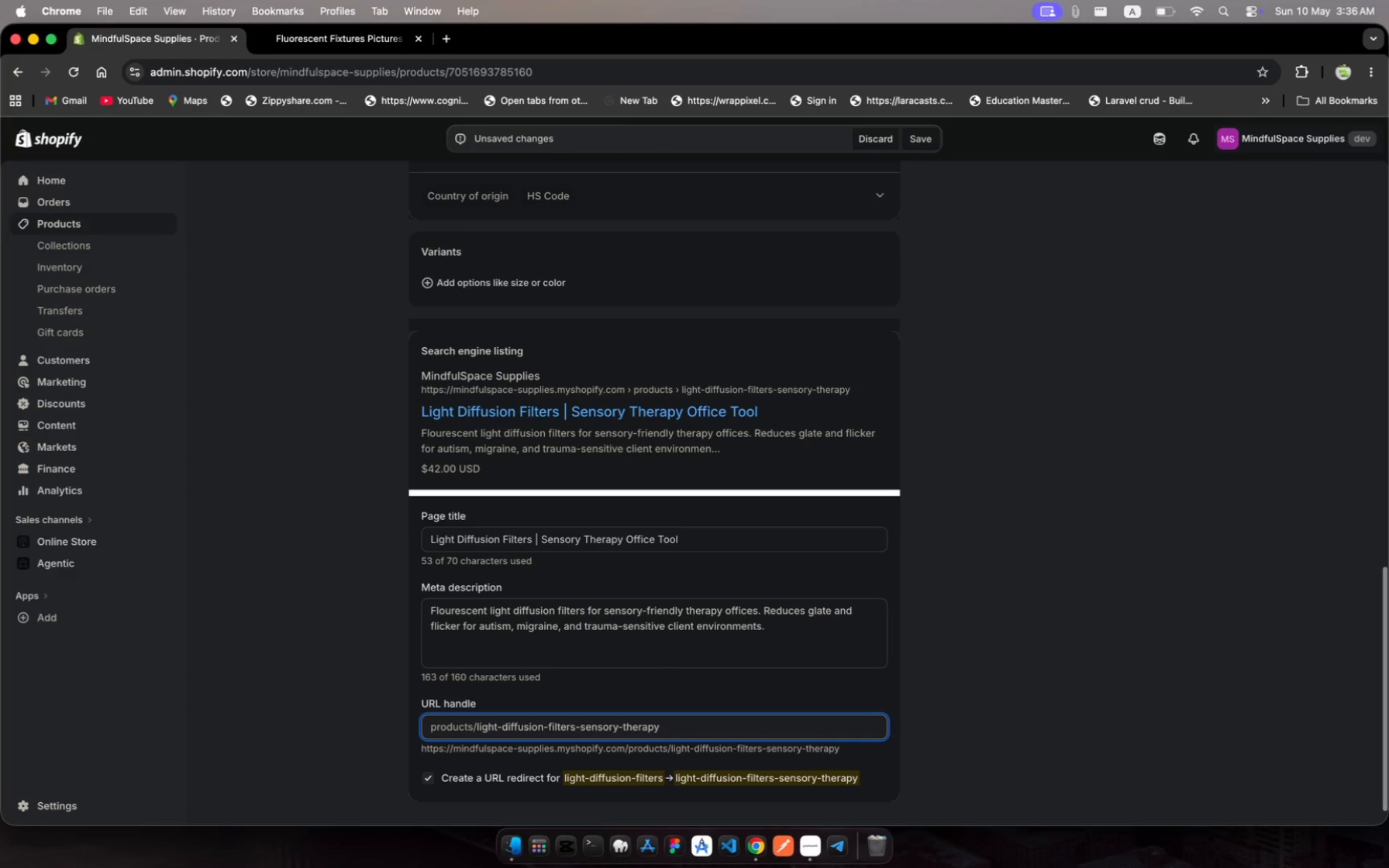 
hold_key(key=P, duration=0.35)
 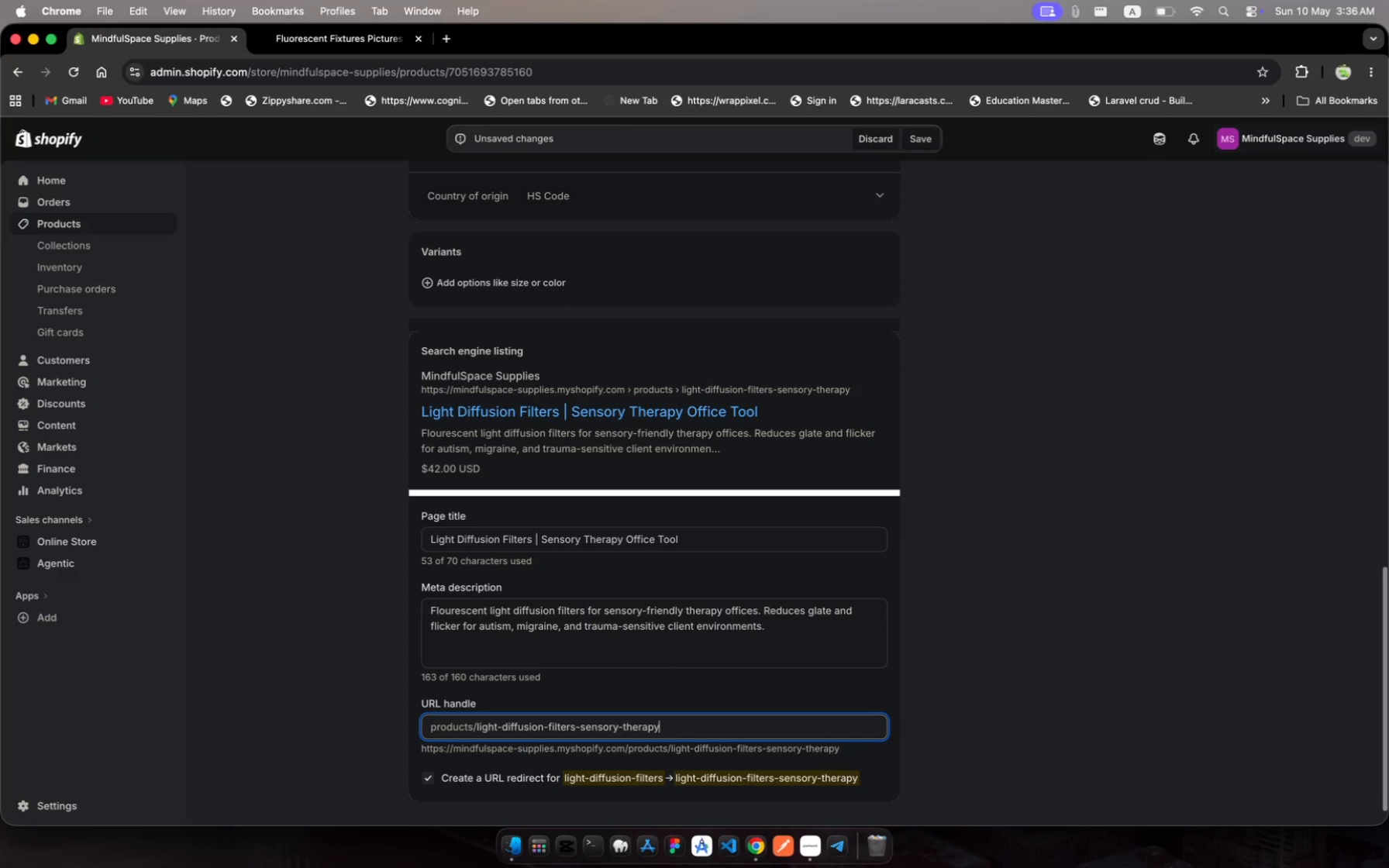 
type(-office)
 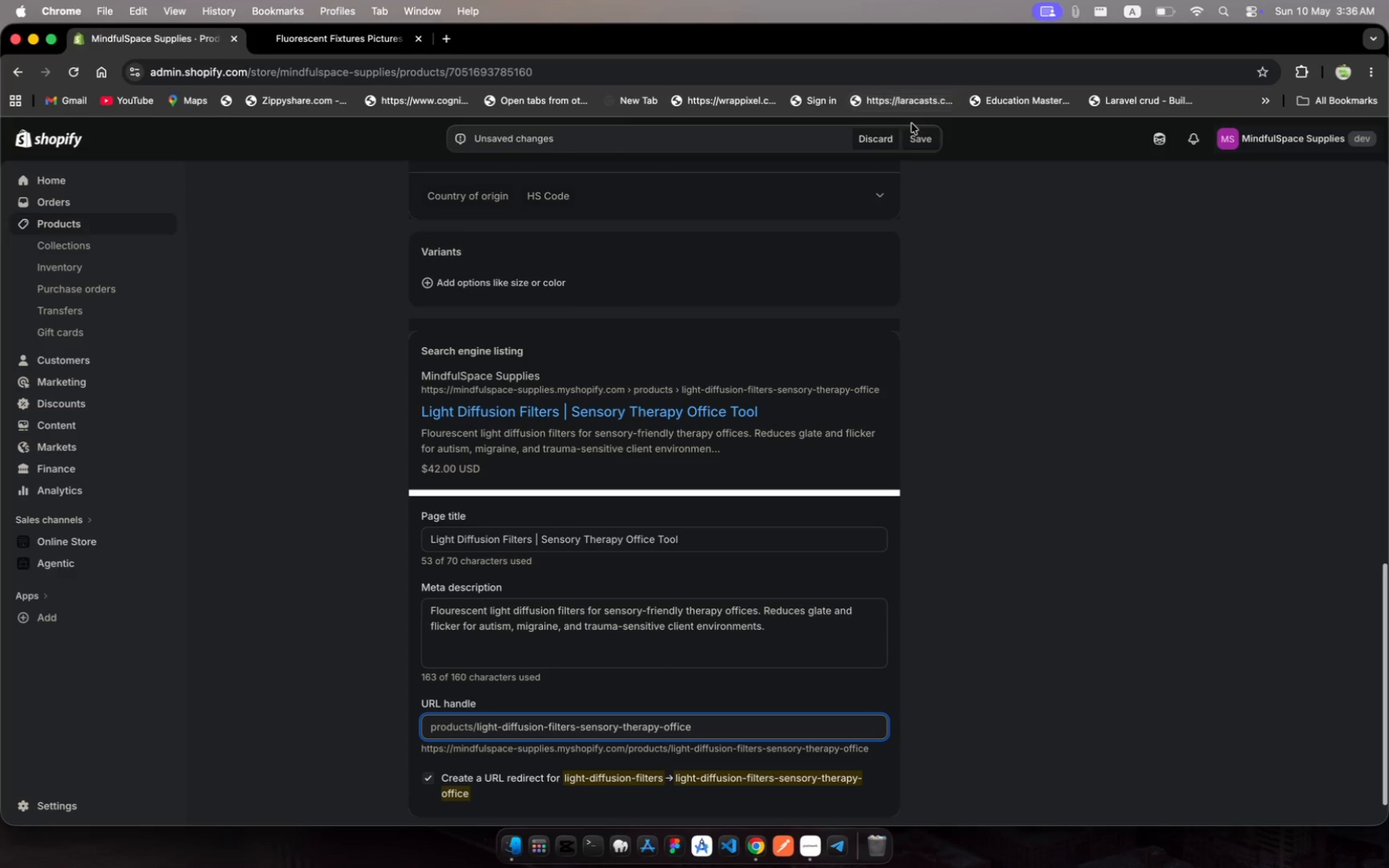 
left_click([920, 135])
 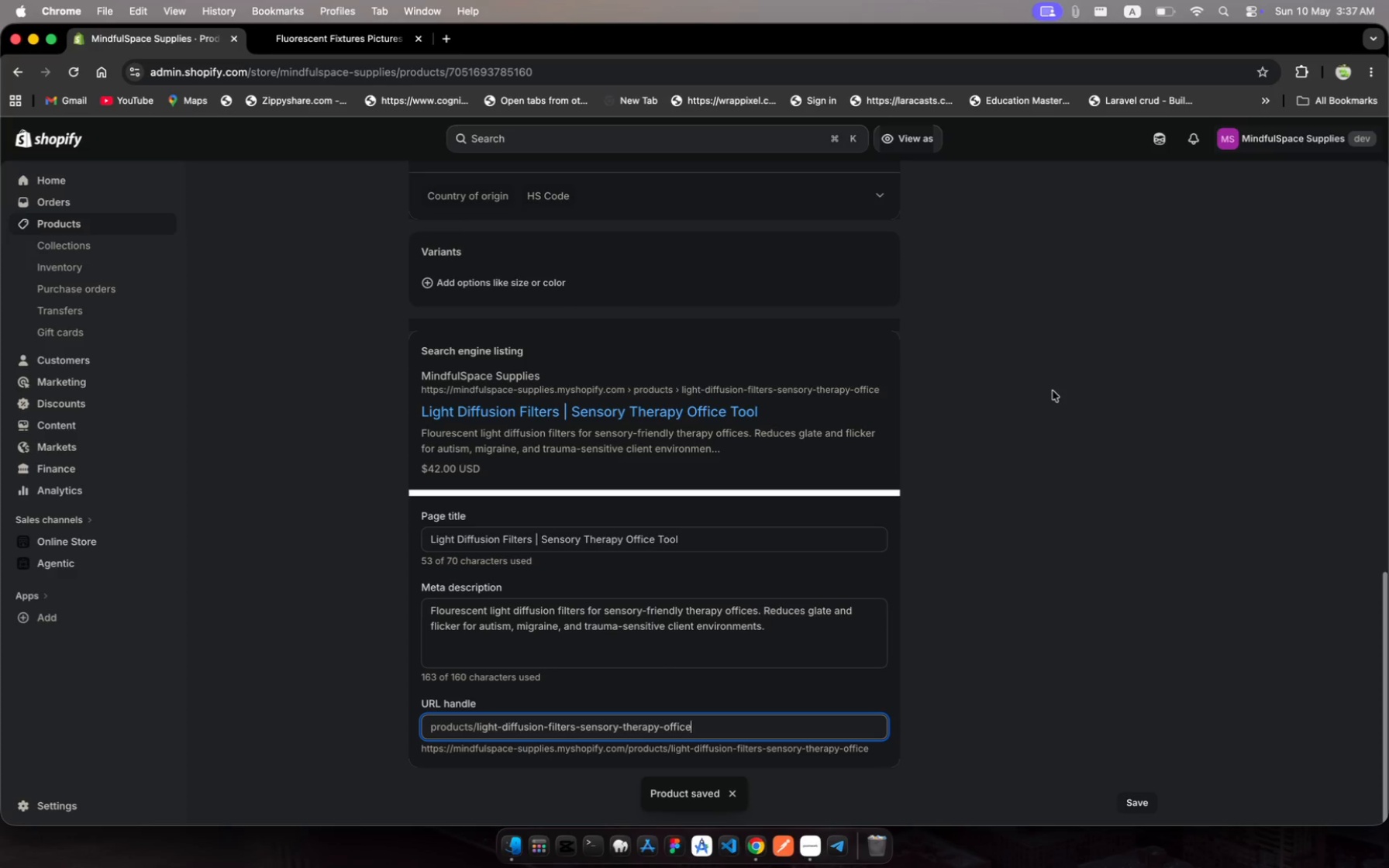 
wait(12.62)
 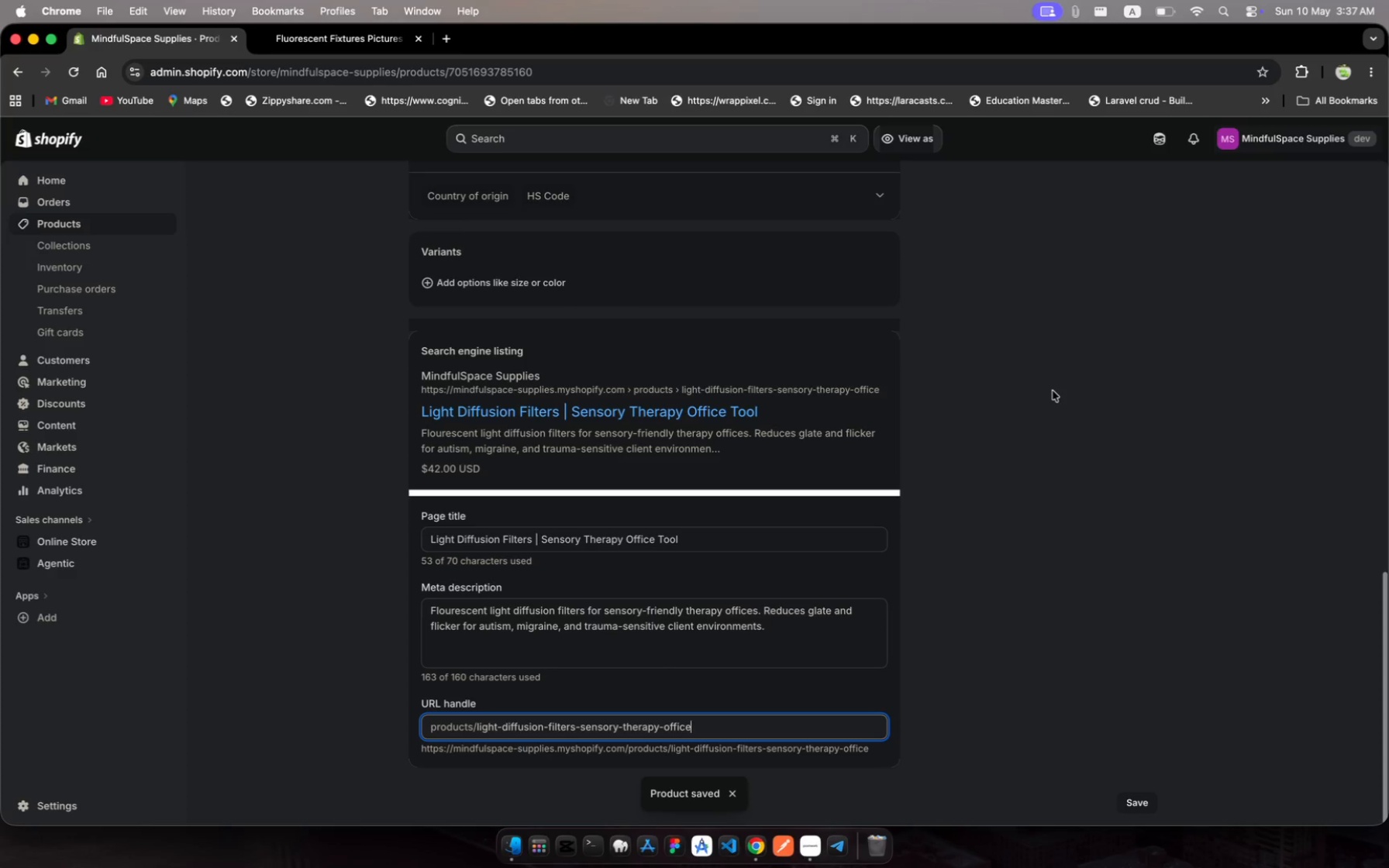 
left_click([63, 224])
 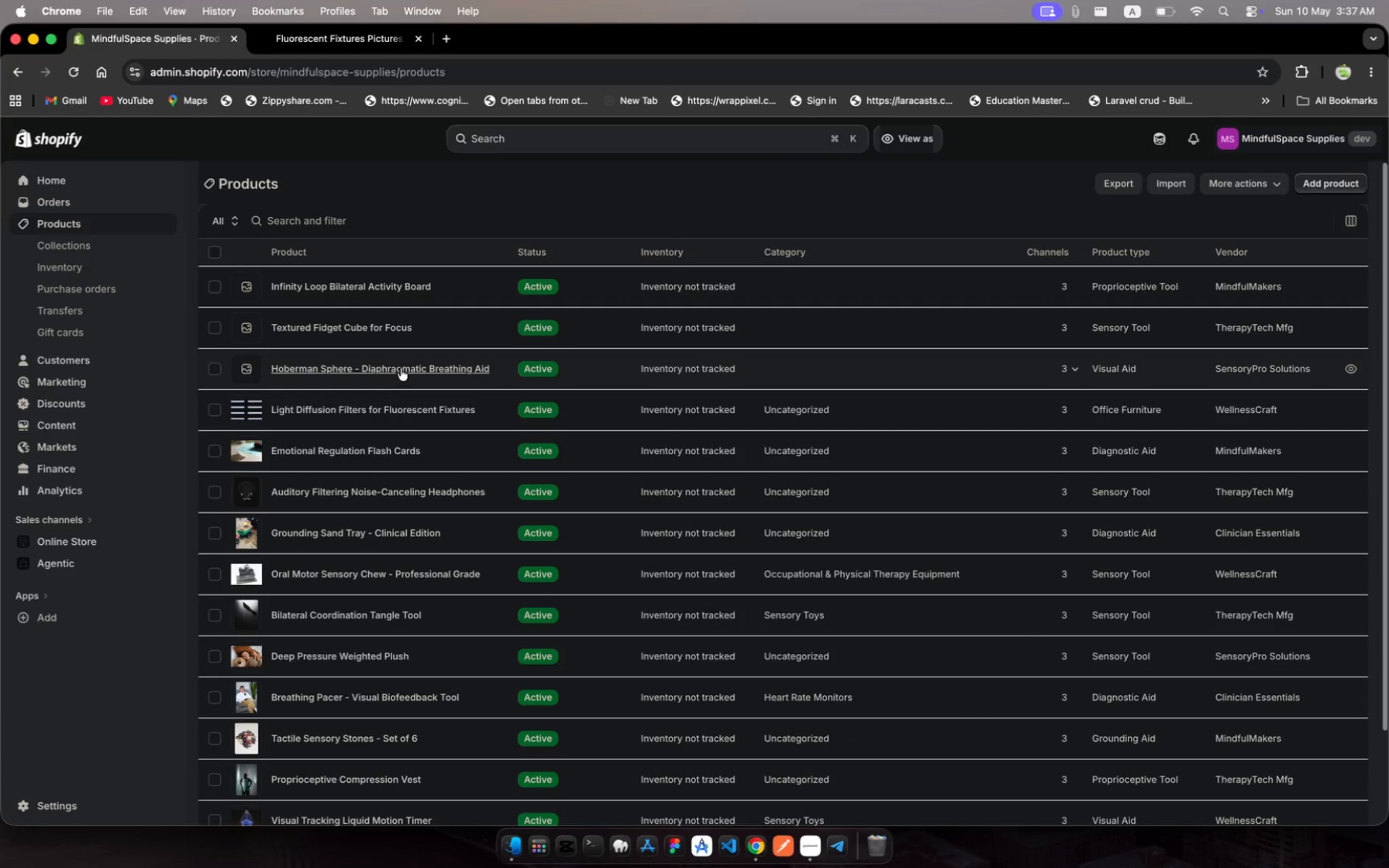 
left_click([346, 370])
 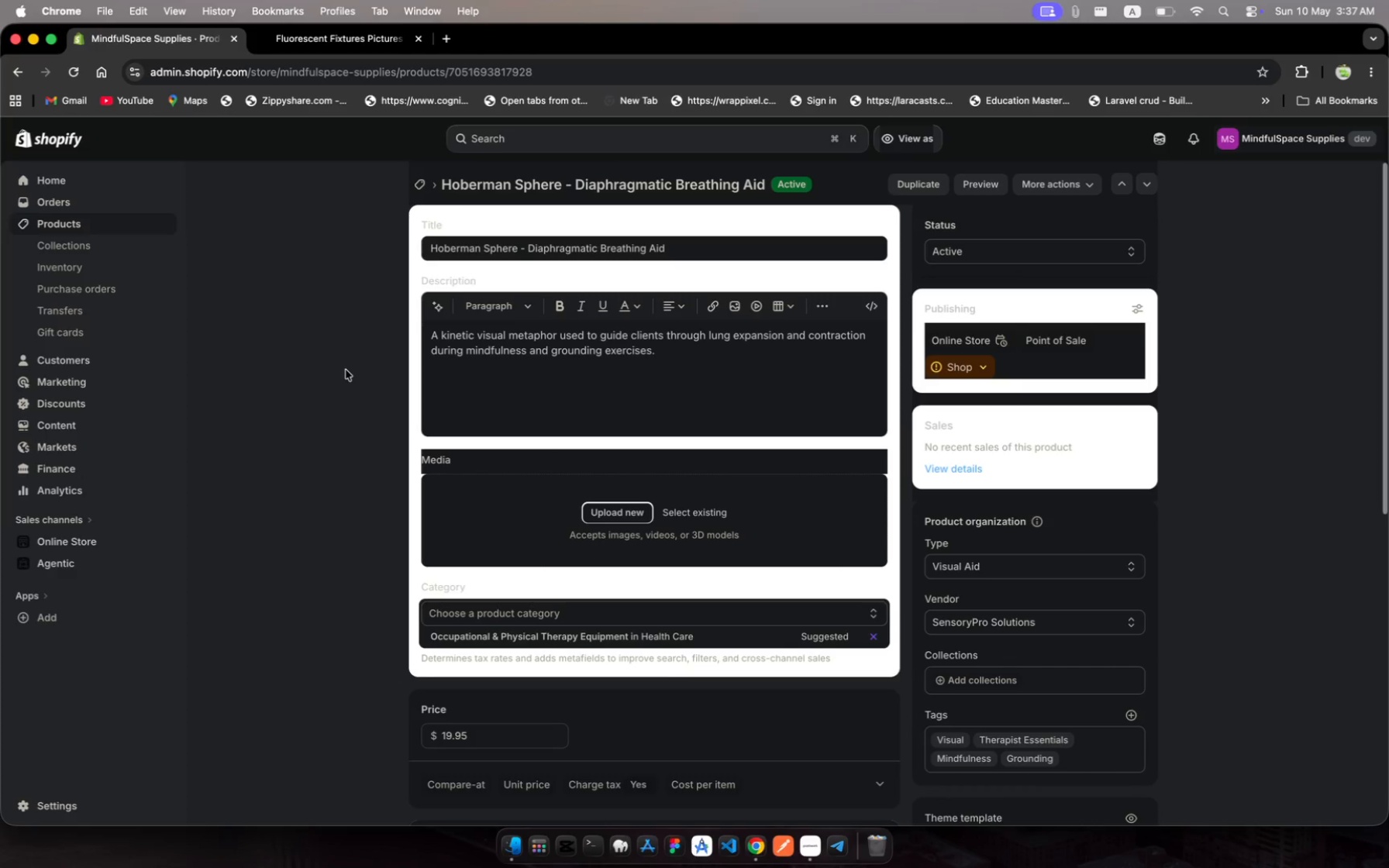 
wait(9.02)
 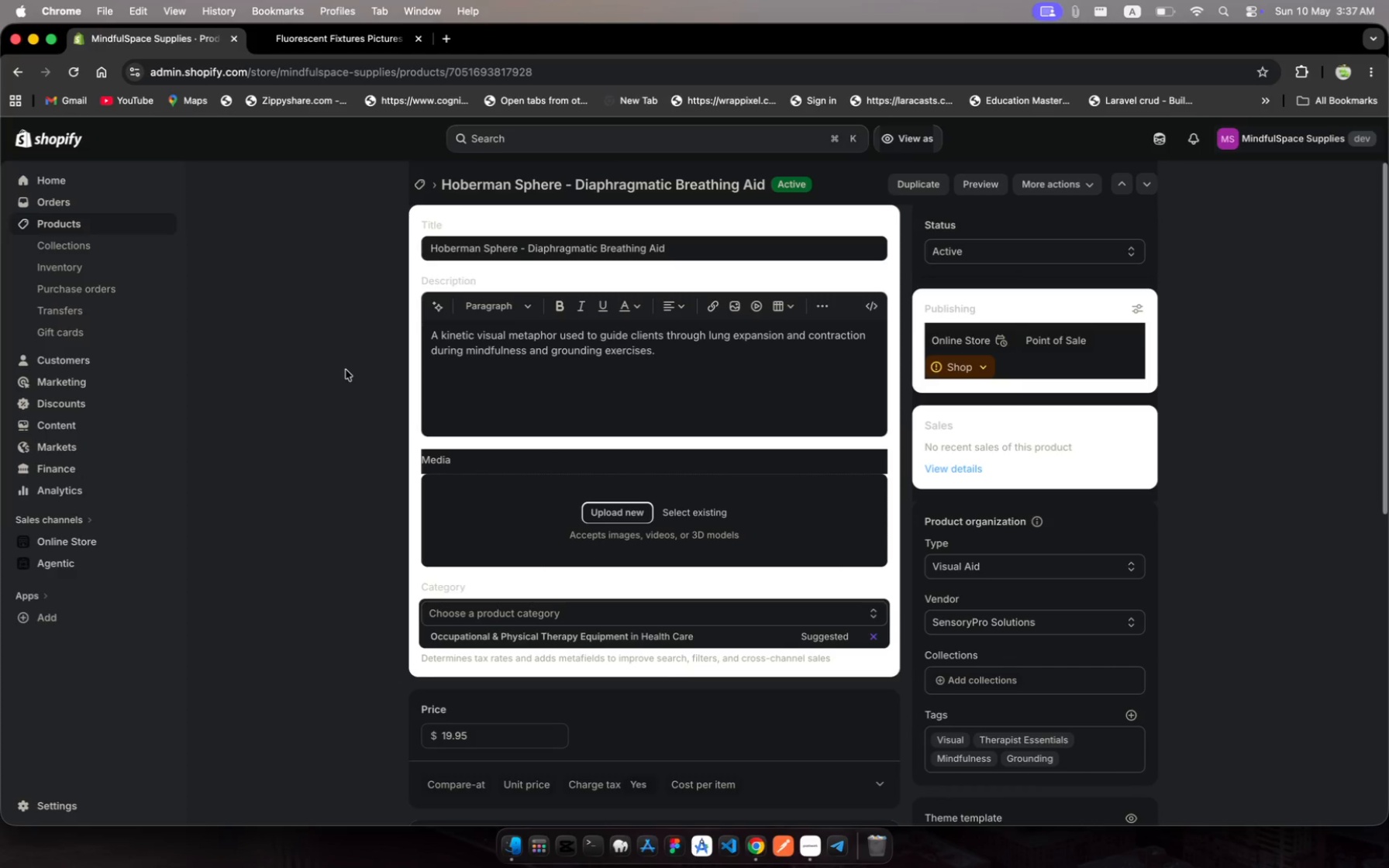 
left_click([672, 364])
 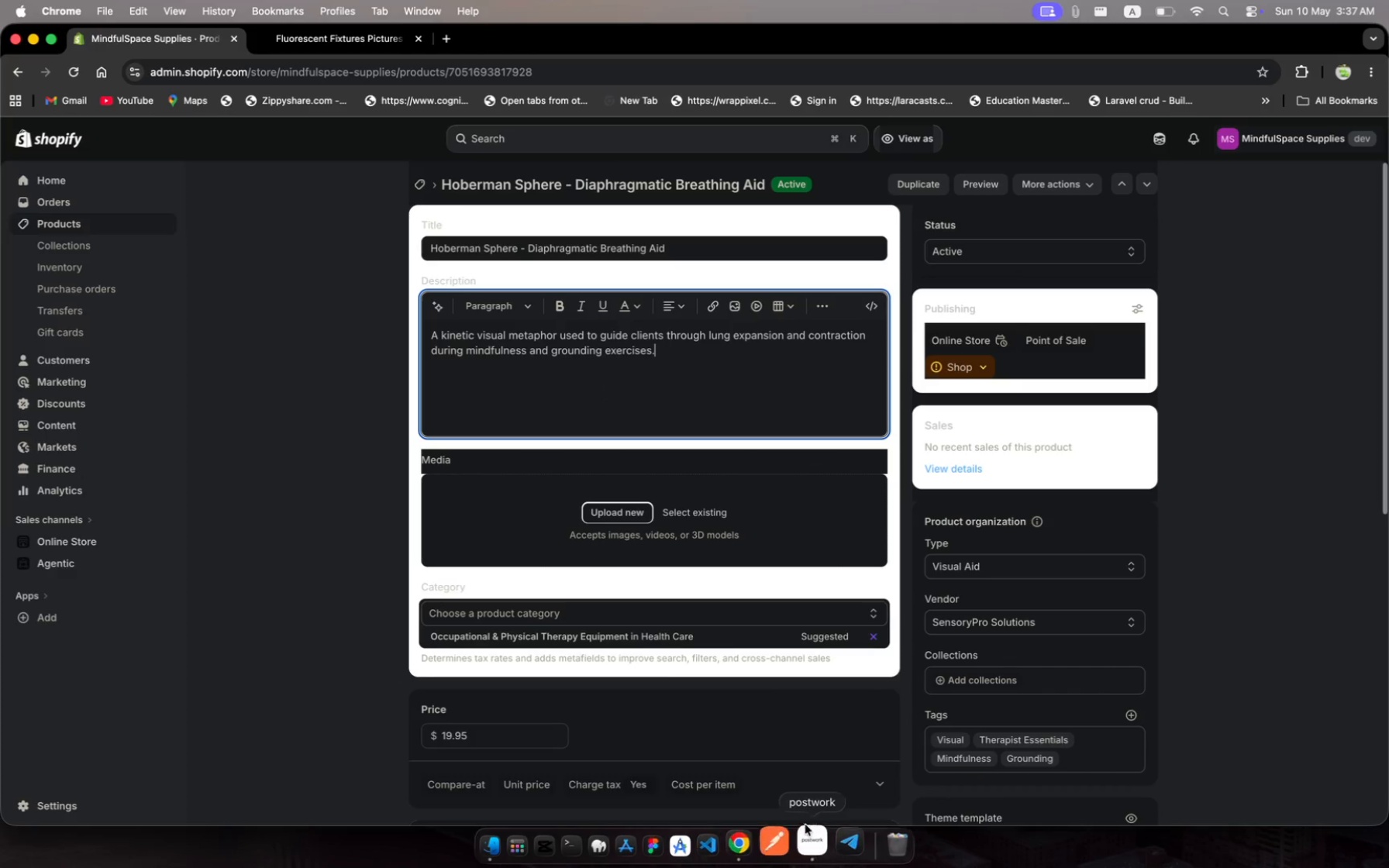 
left_click([809, 841])